 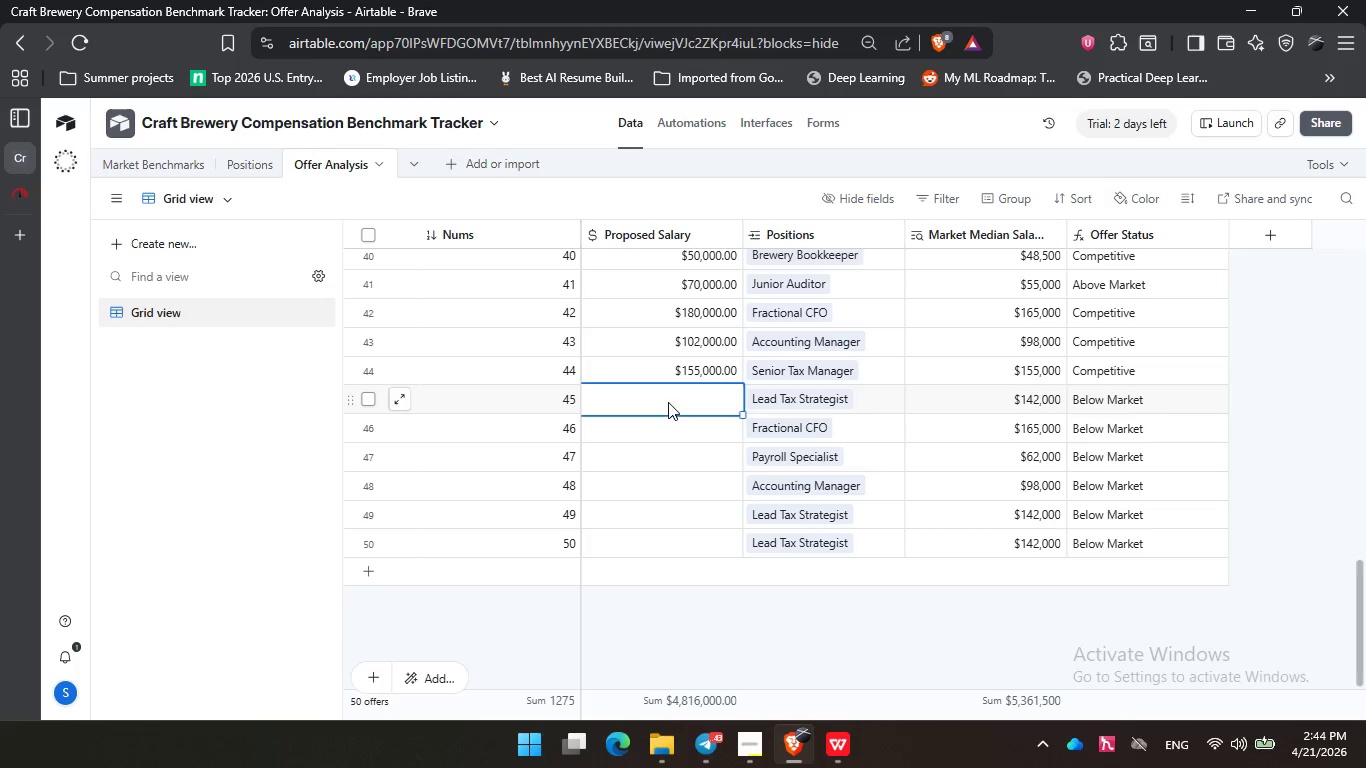 
key(Numpad1)
 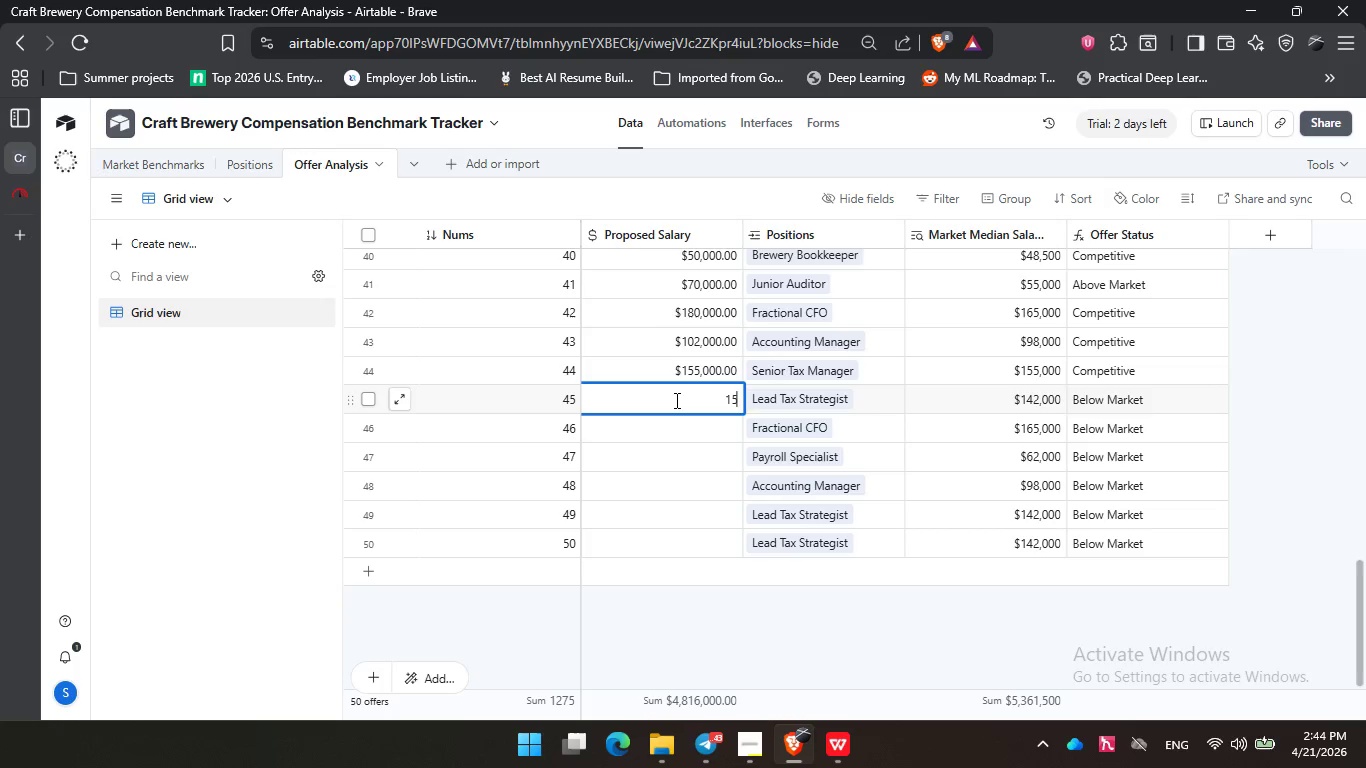 
key(Numpad5)
 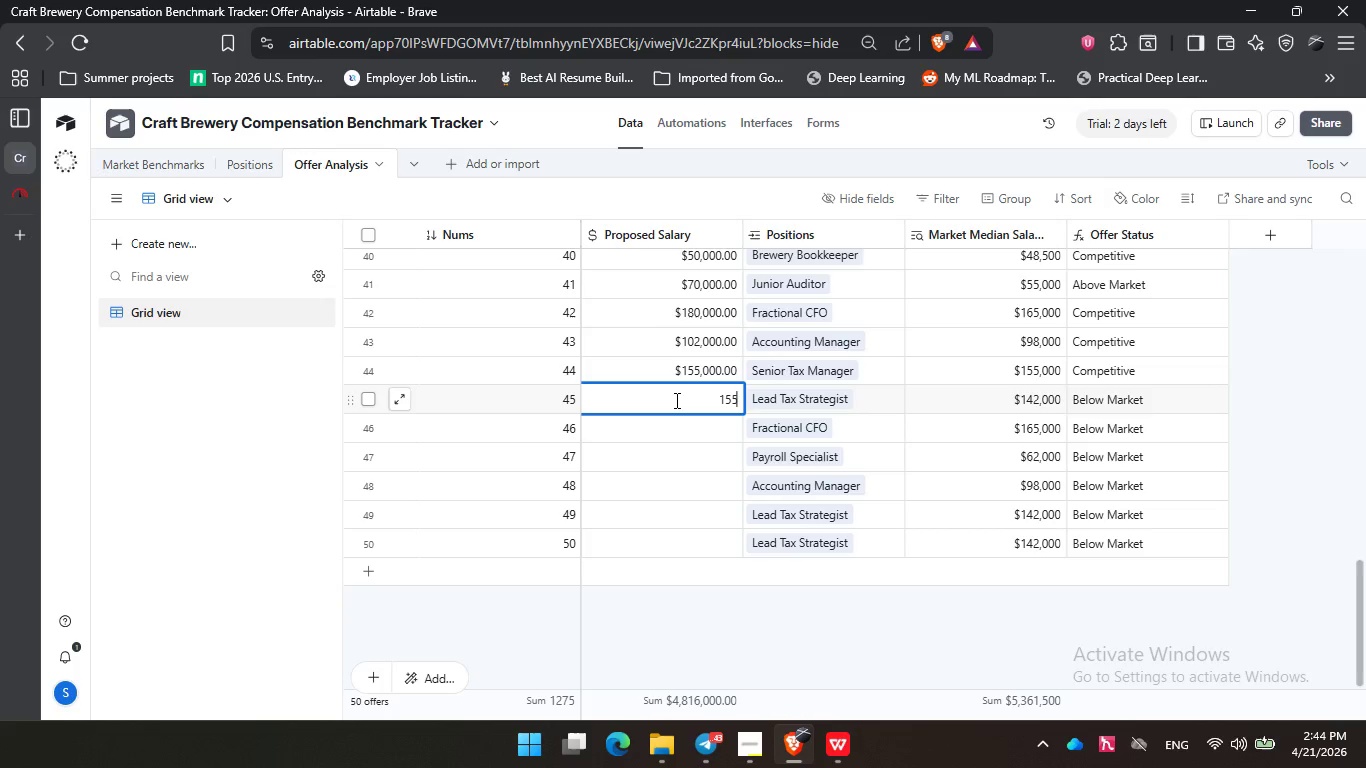 
key(Numpad5)
 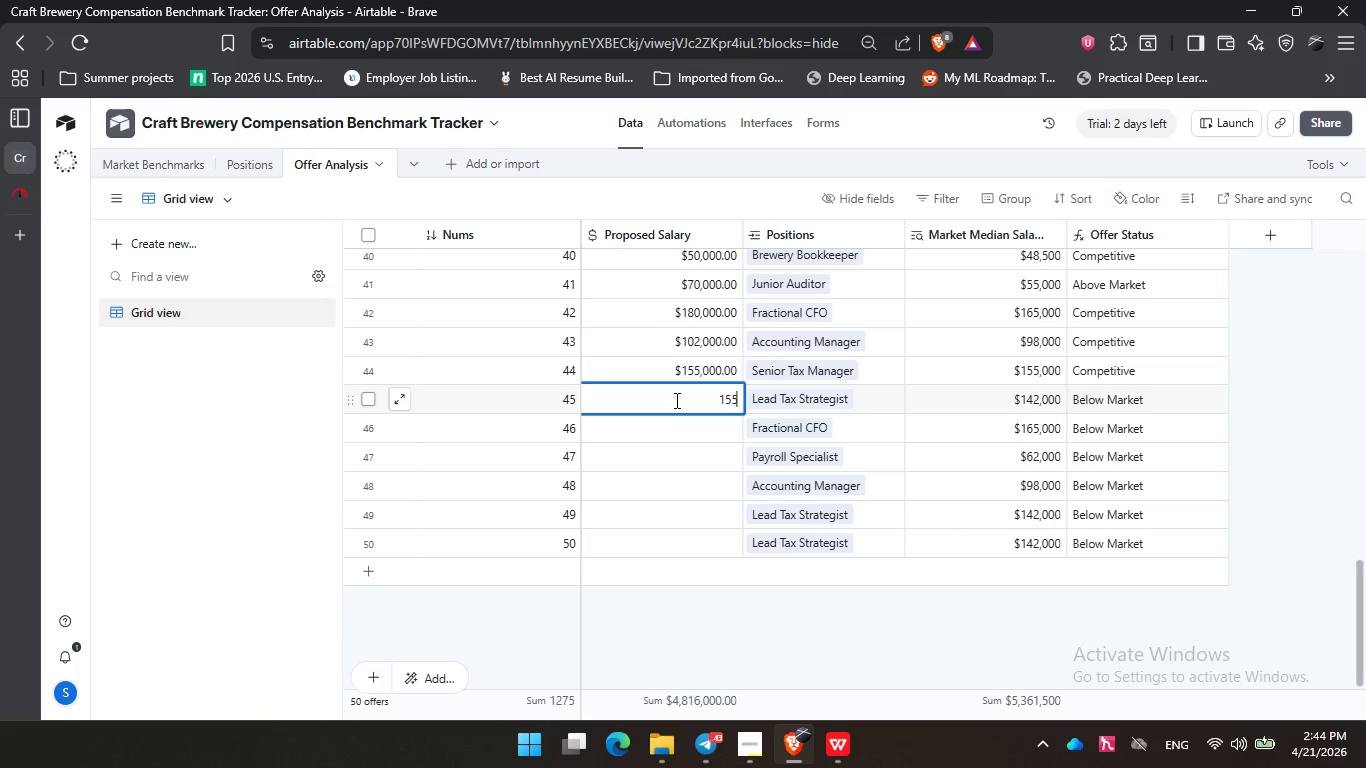 
key(Numpad0)
 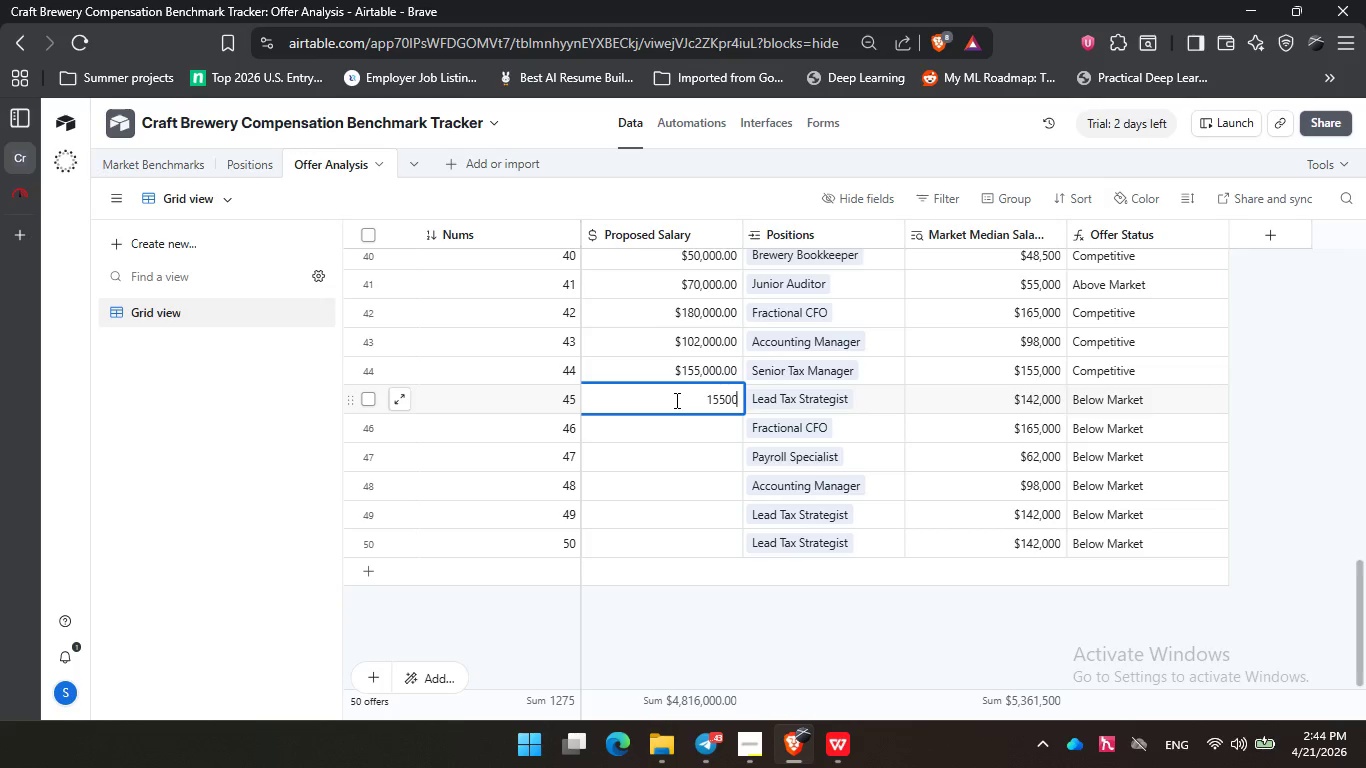 
key(Numpad0)
 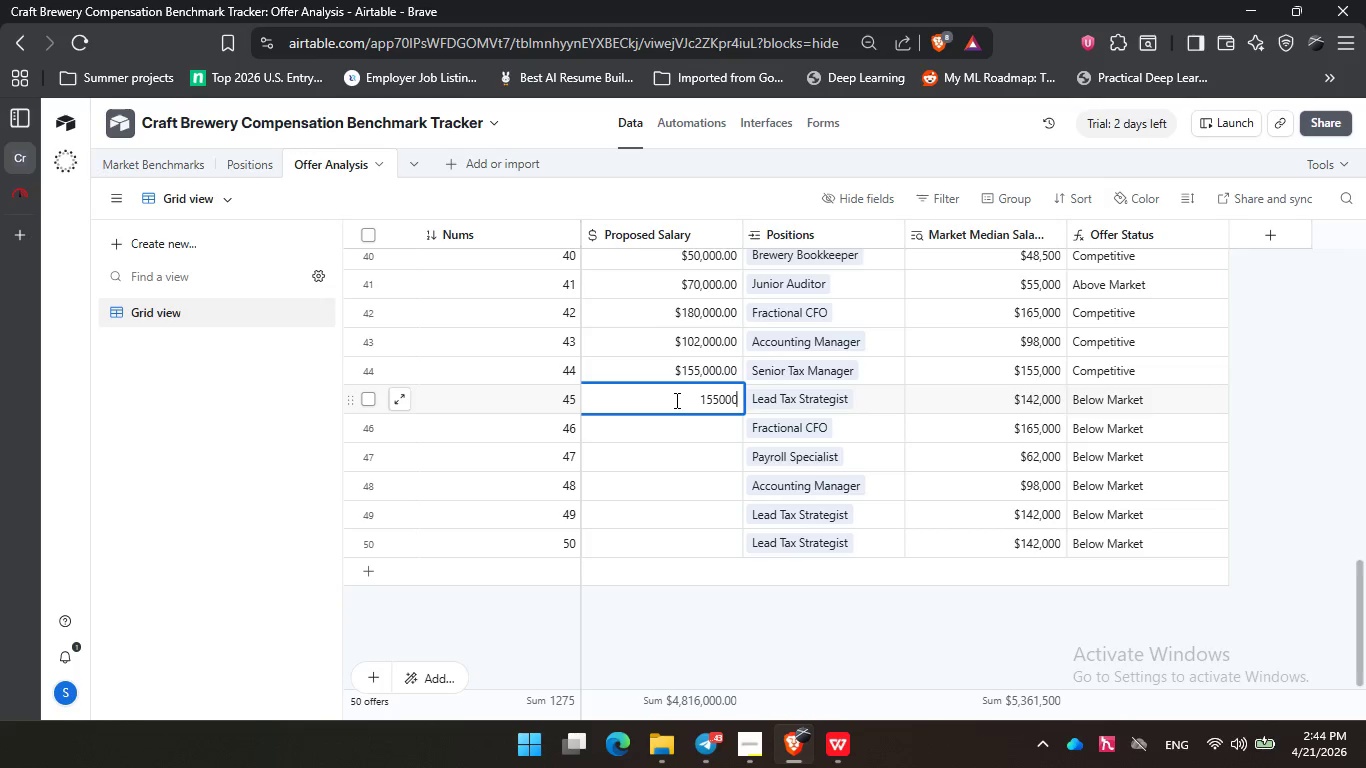 
key(Numpad0)
 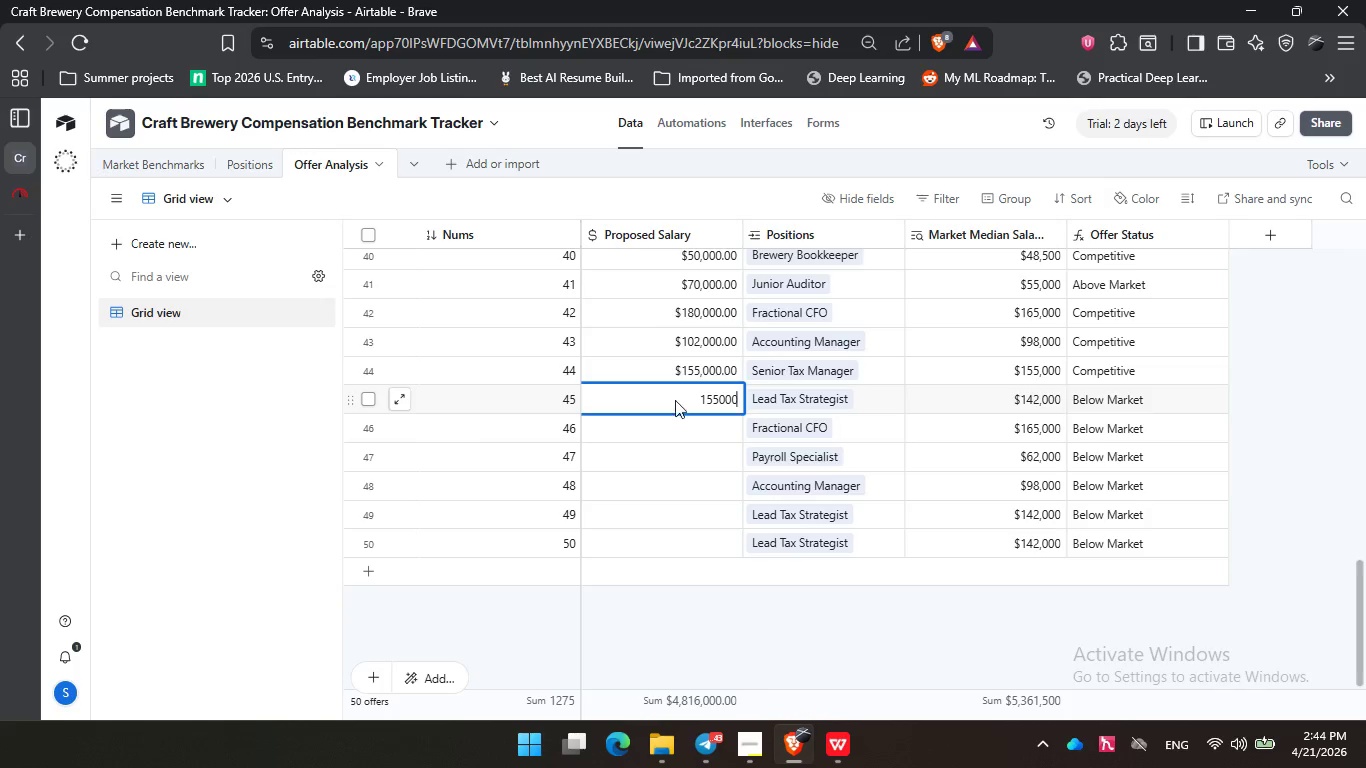 
key(NumpadEnter)
 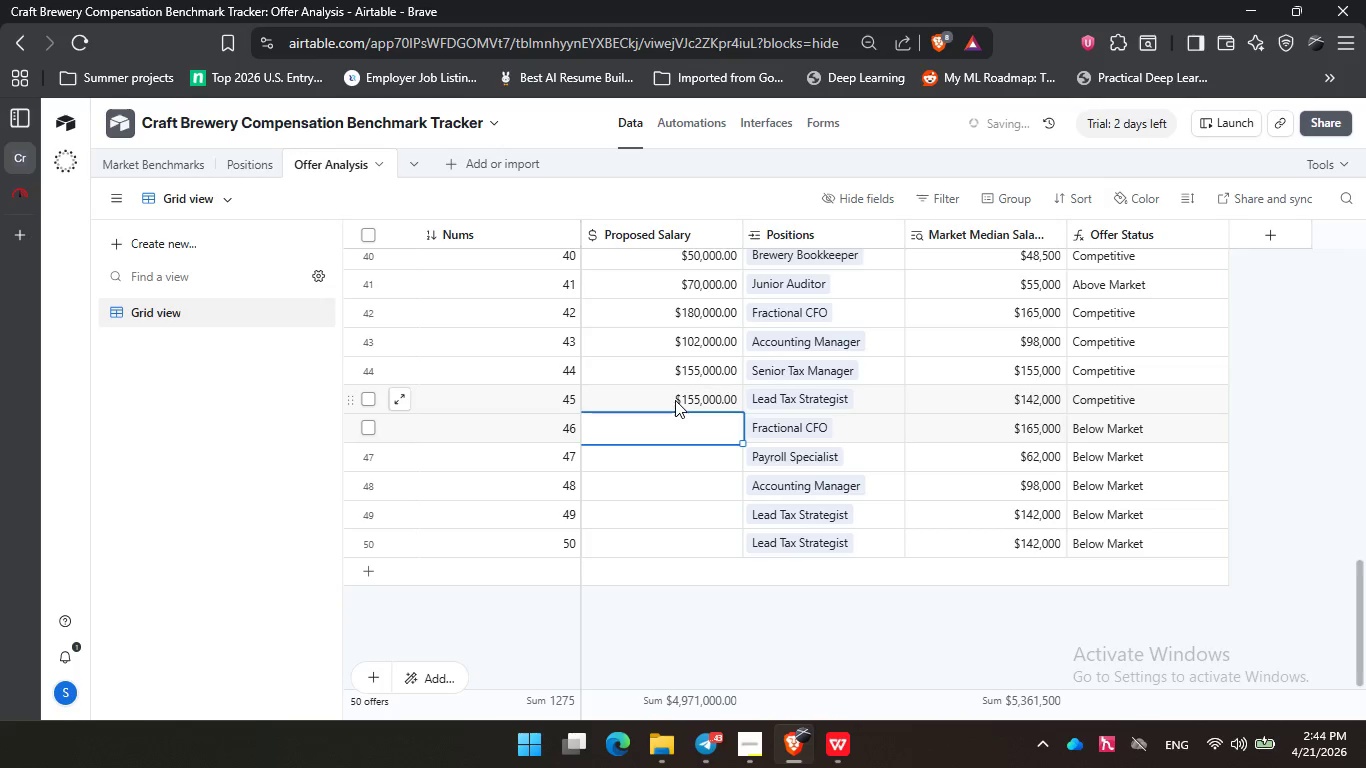 
key(Numpad1)
 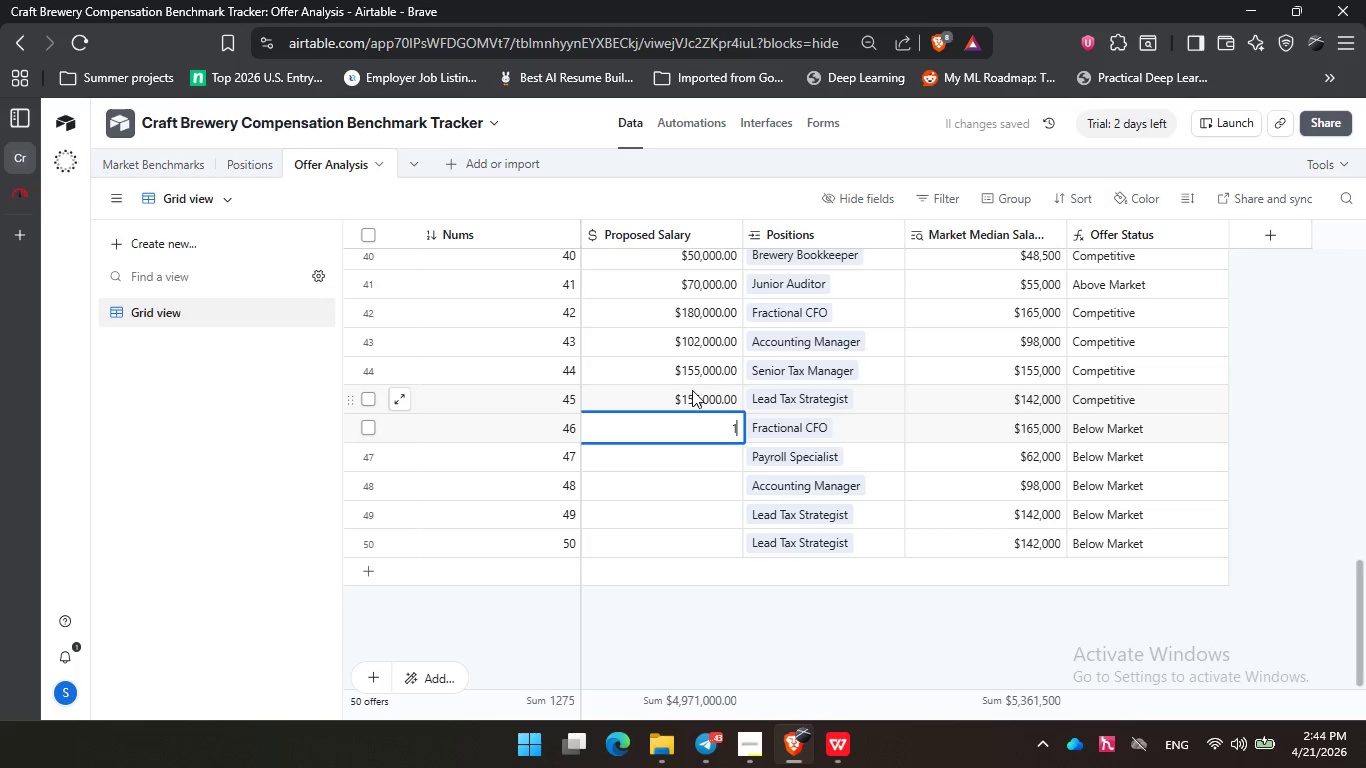 
key(Numpad8)
 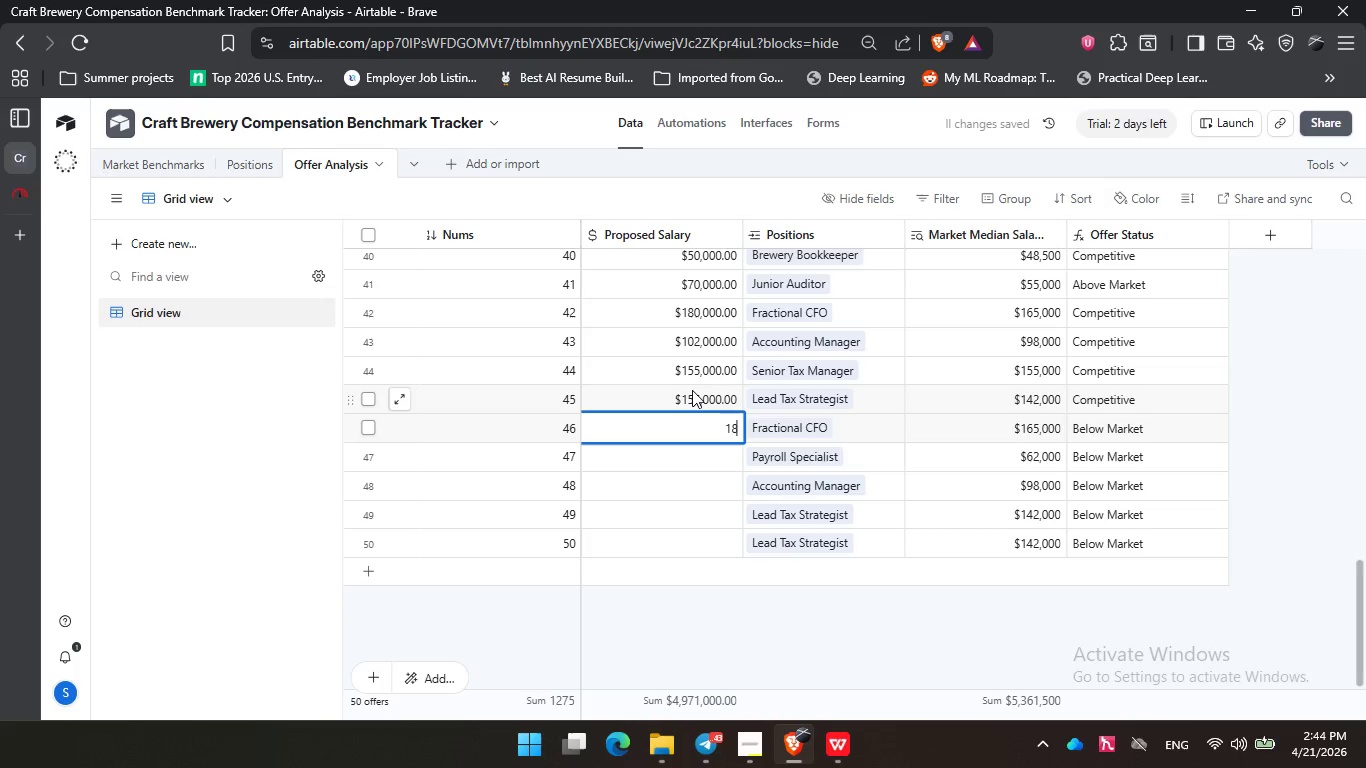 
key(Numpad0)
 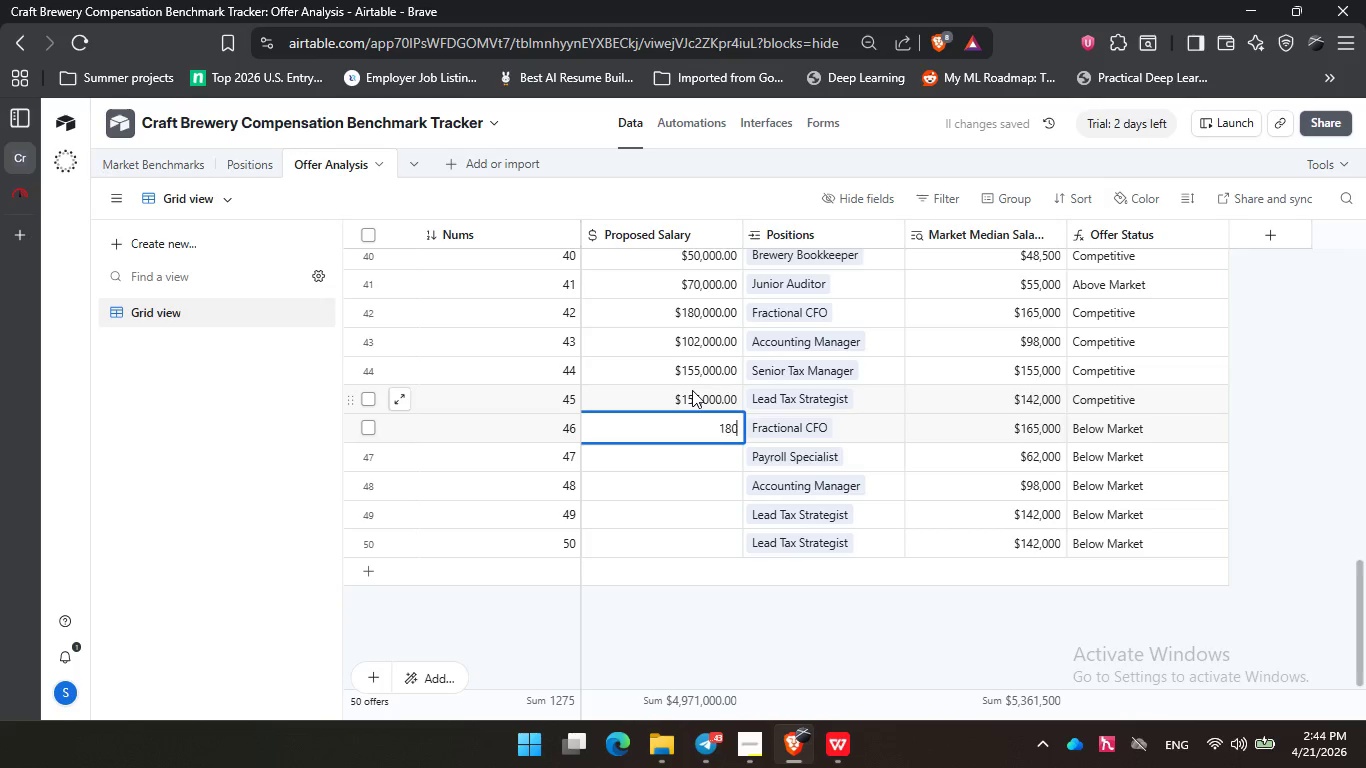 
key(Numpad0)
 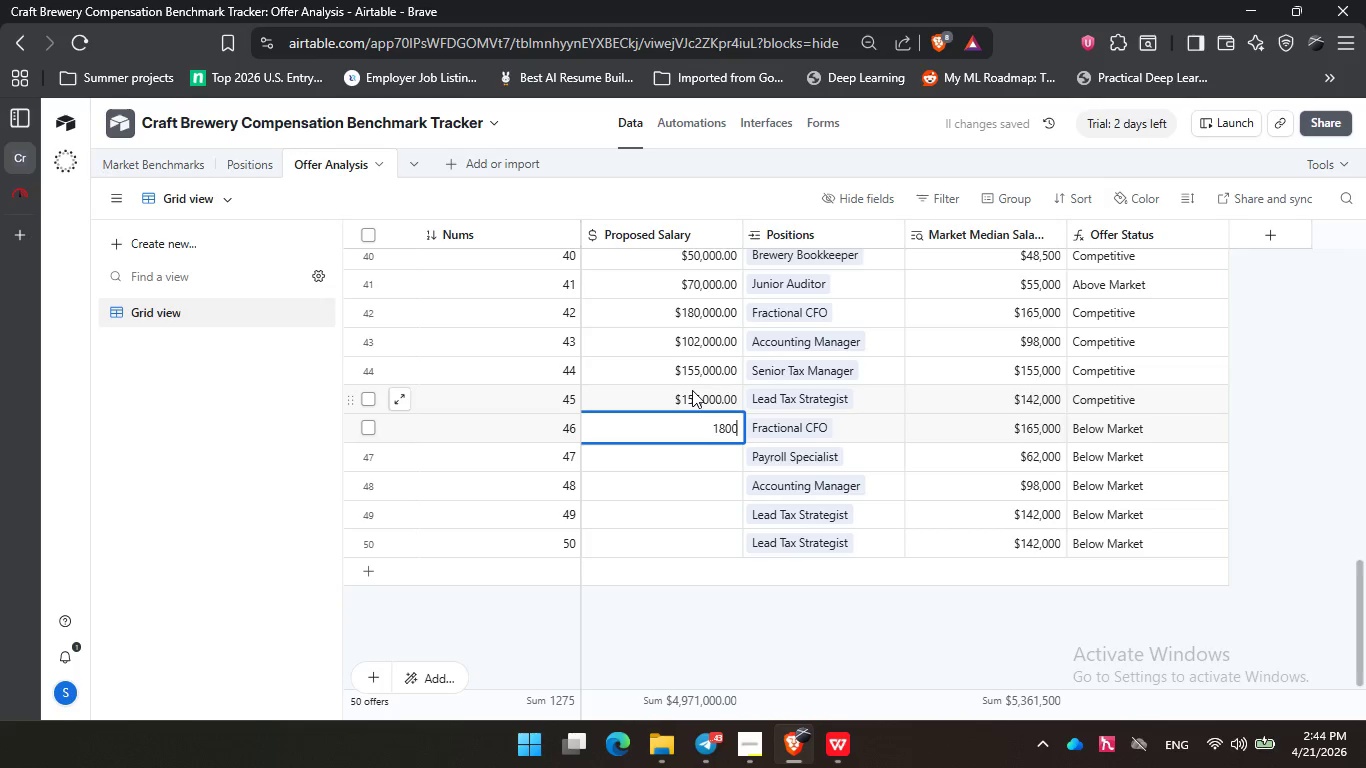 
key(Numpad0)
 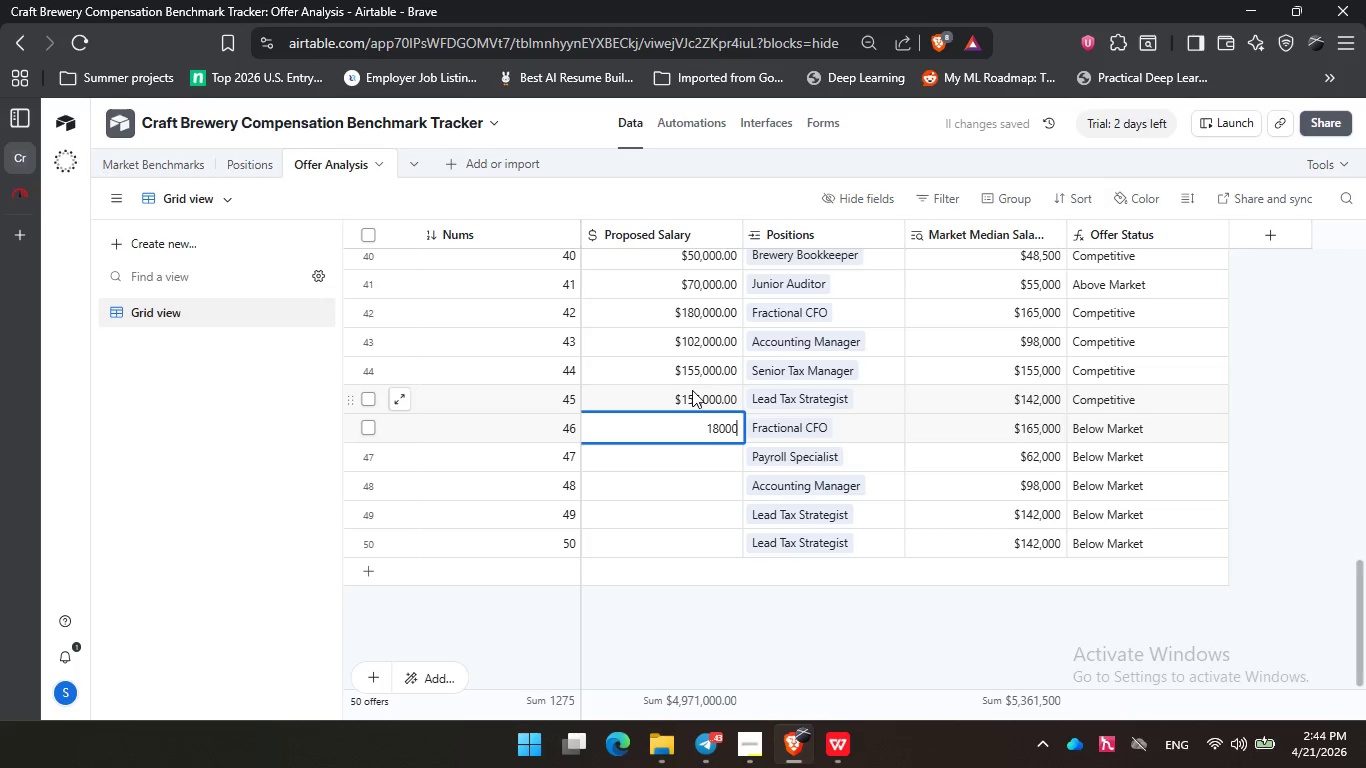 
key(Numpad0)
 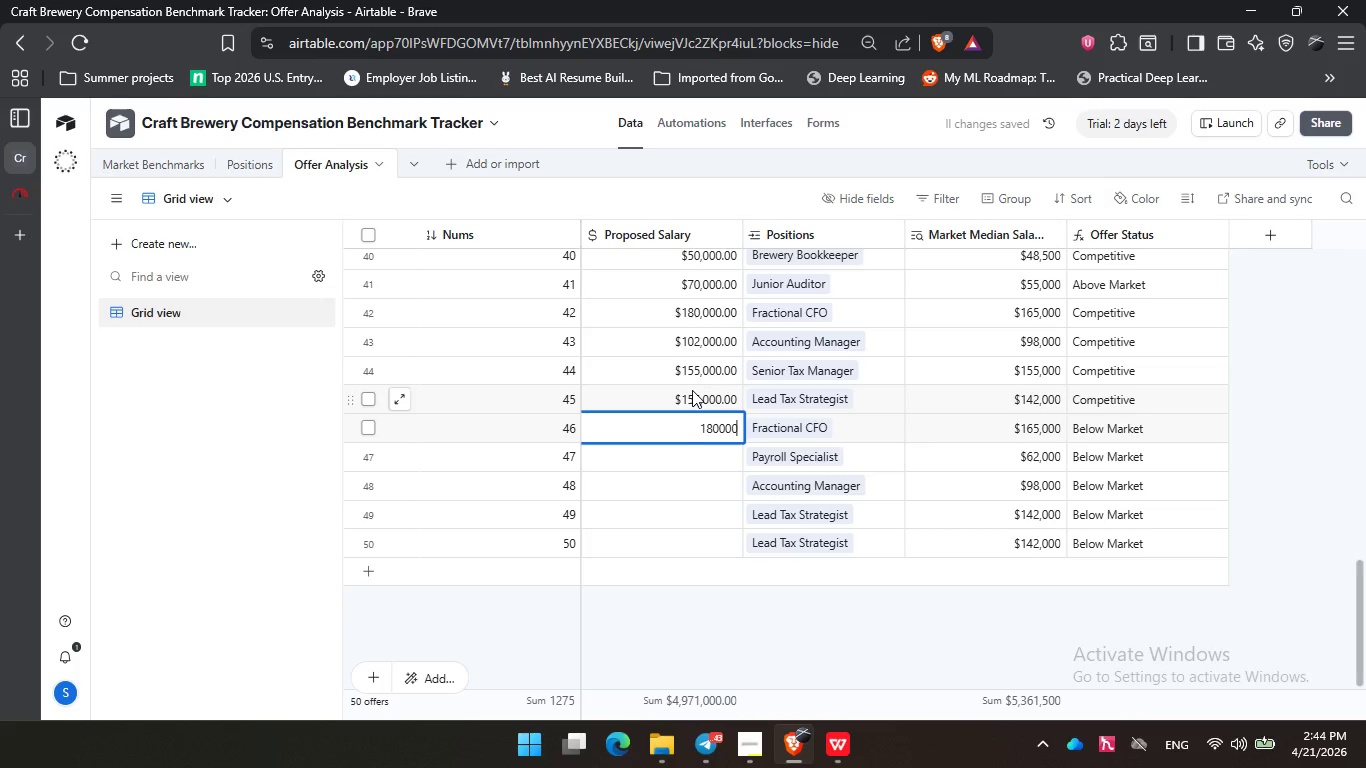 
key(NumpadEnter)
 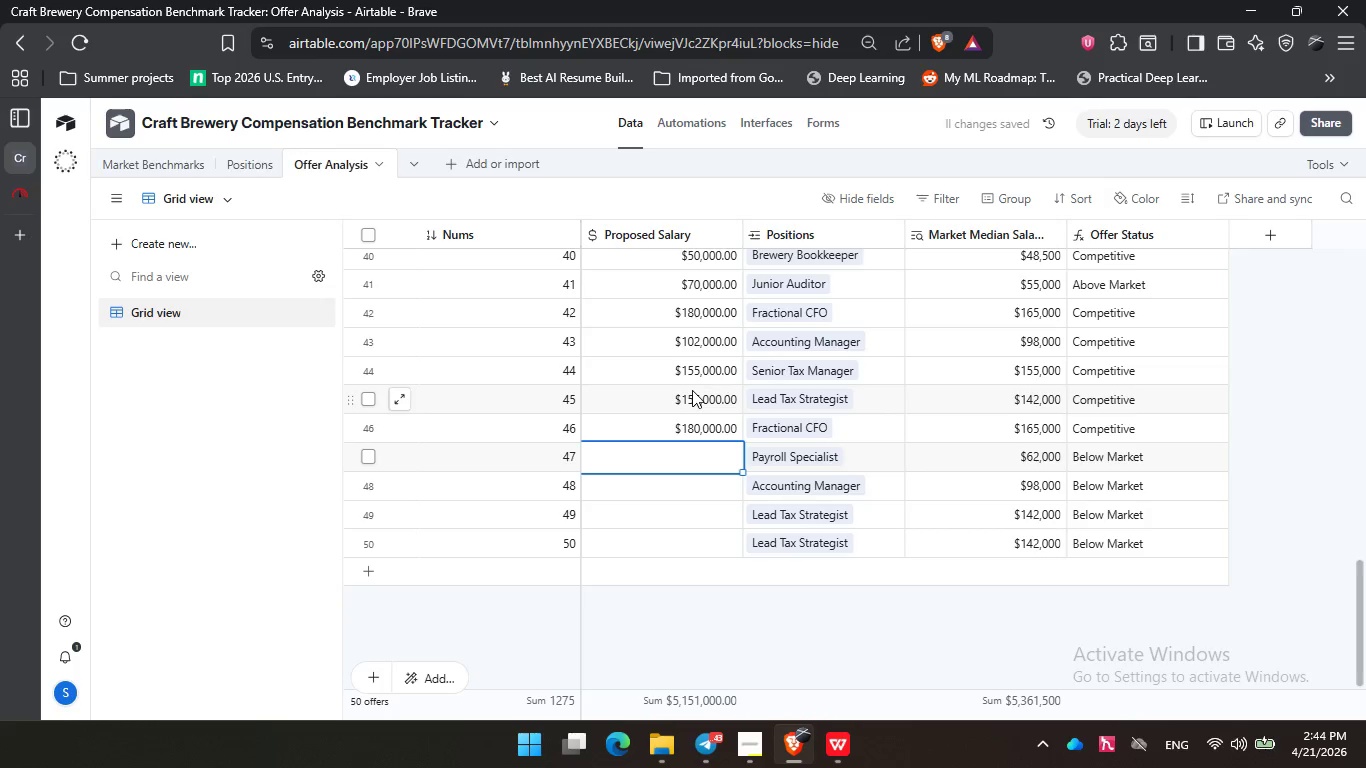 
key(Numpad6)
 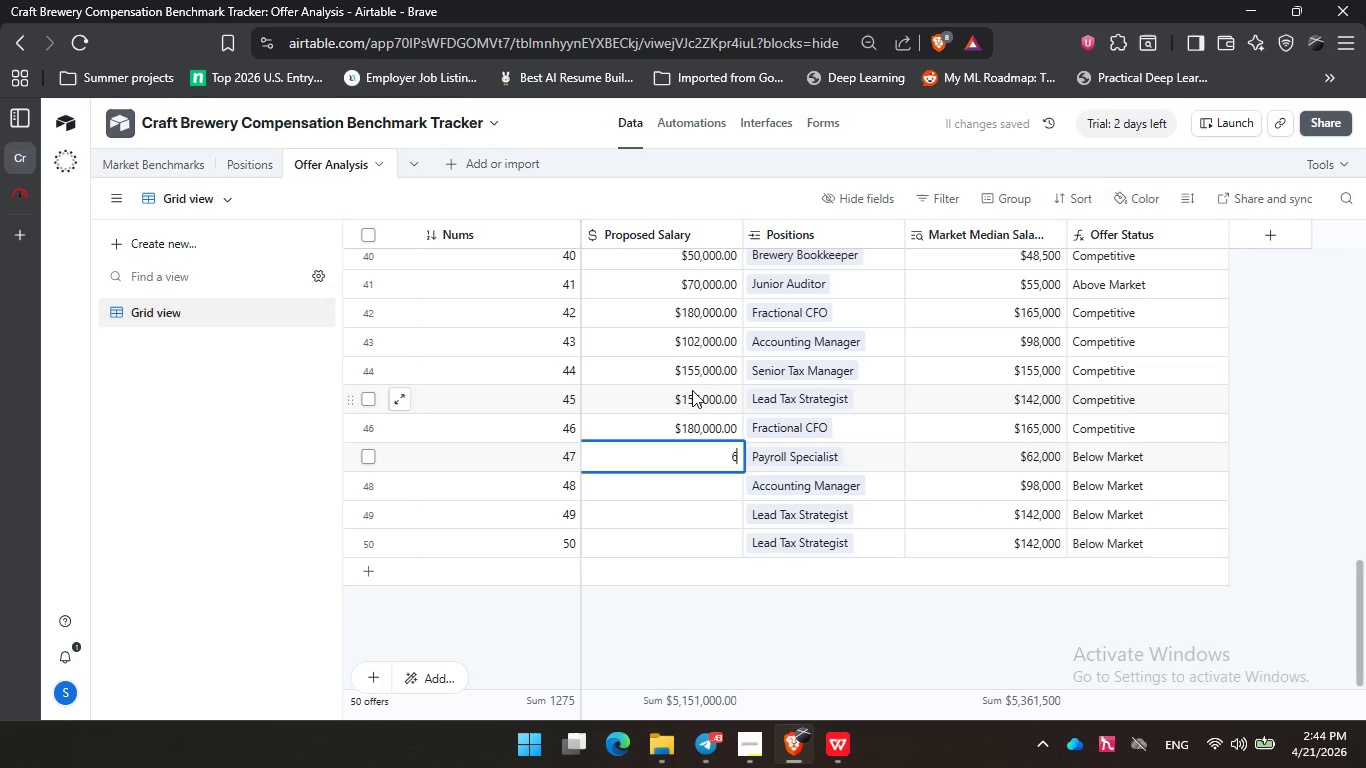 
key(Numpad2)
 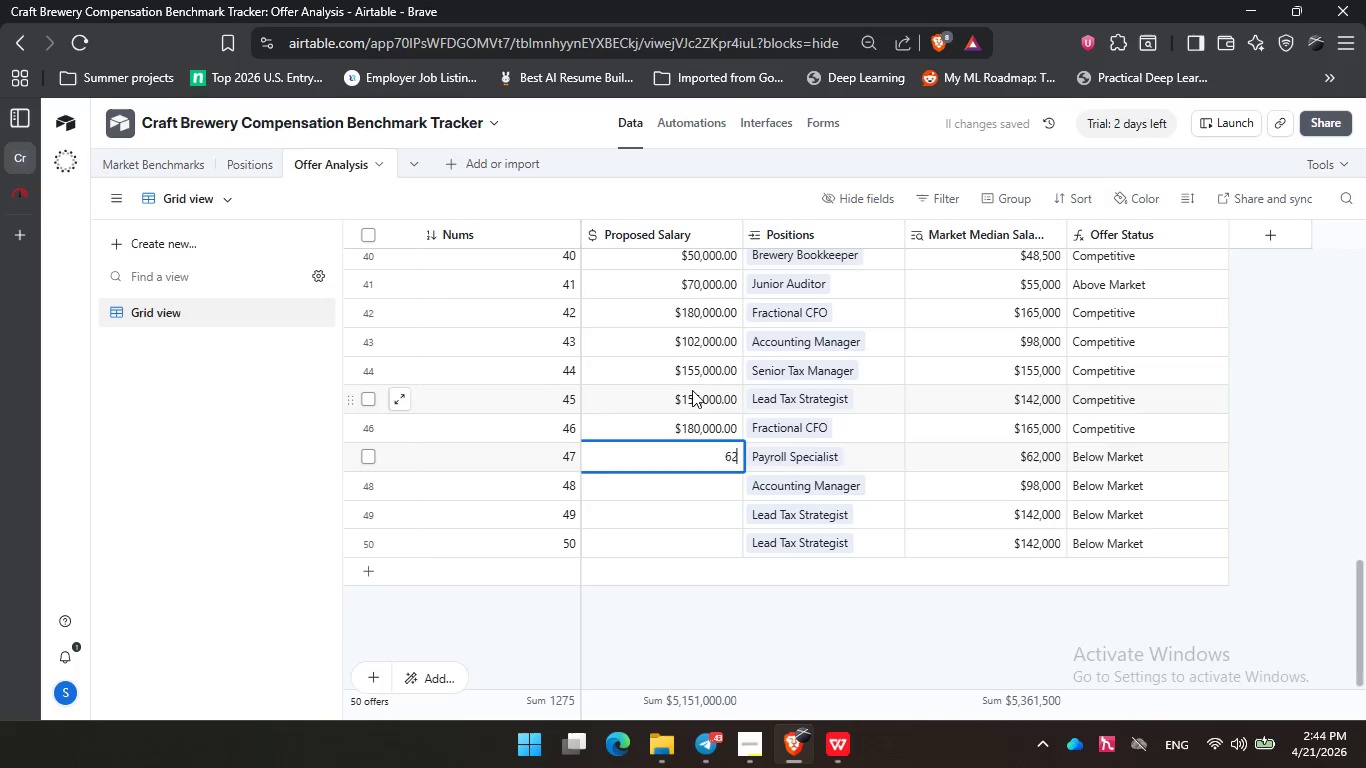 
key(Numpad0)
 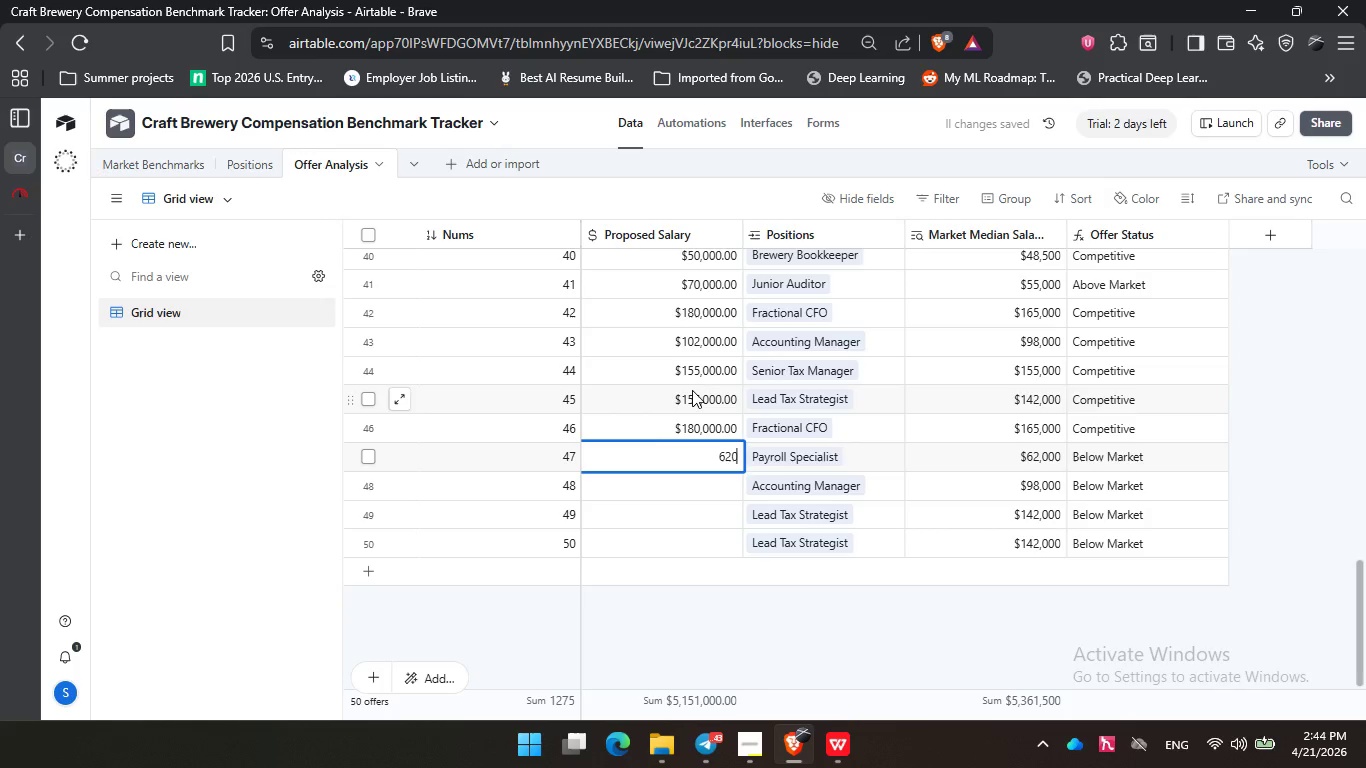 
key(Numpad0)
 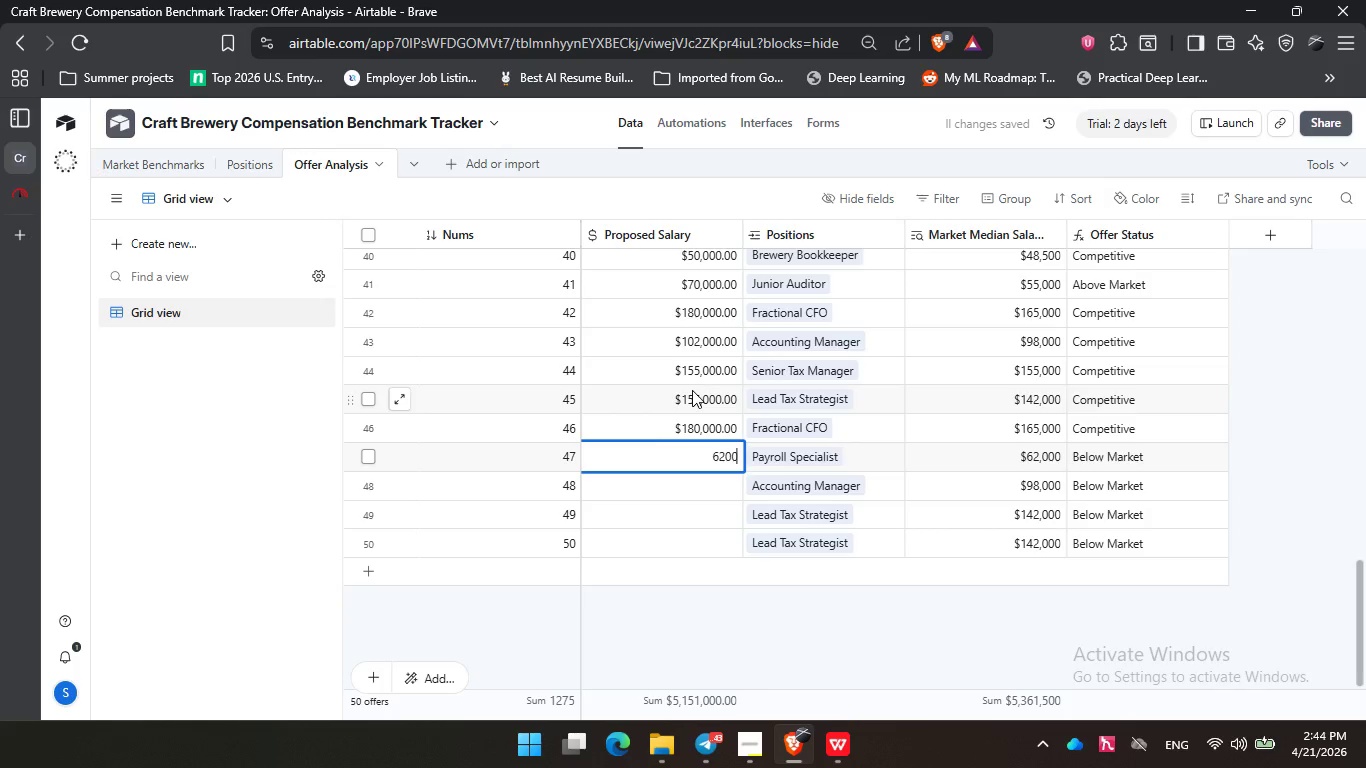 
key(Numpad0)
 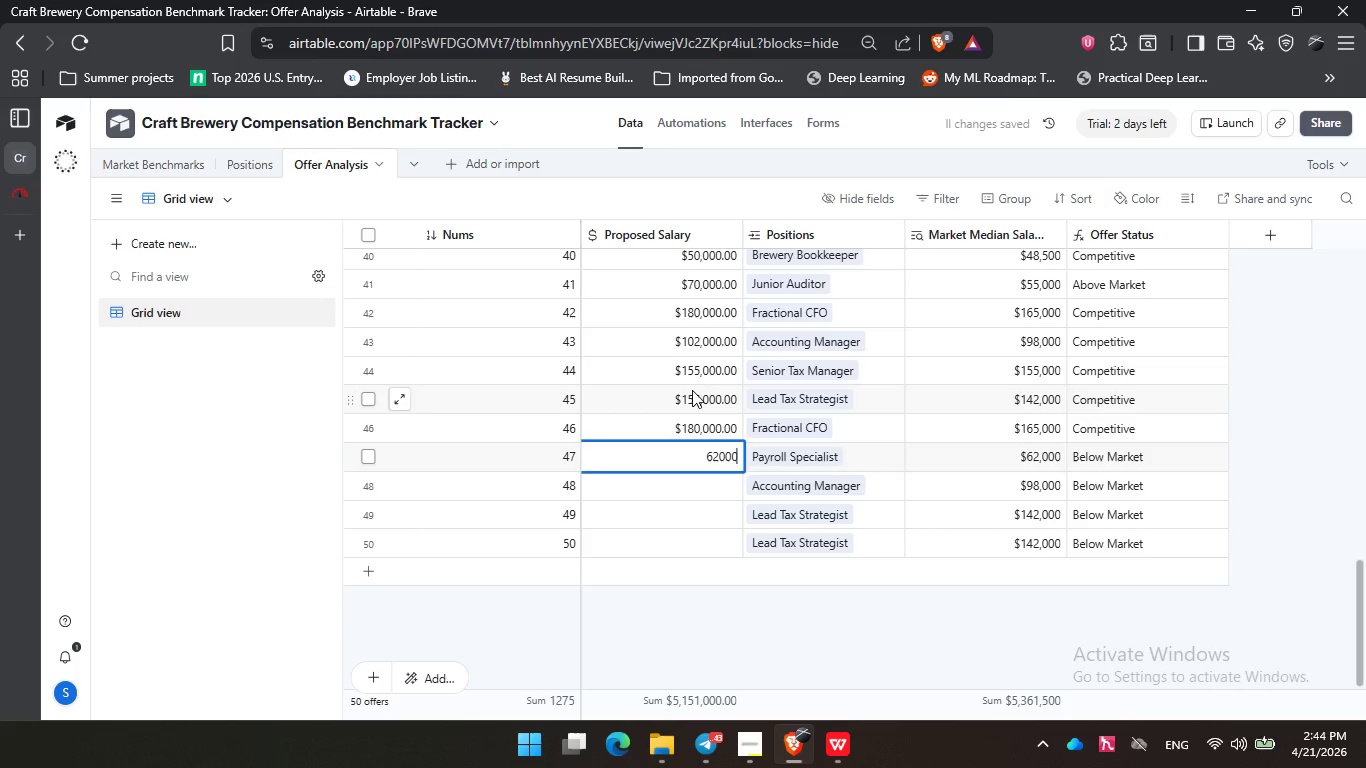 
key(NumpadEnter)
 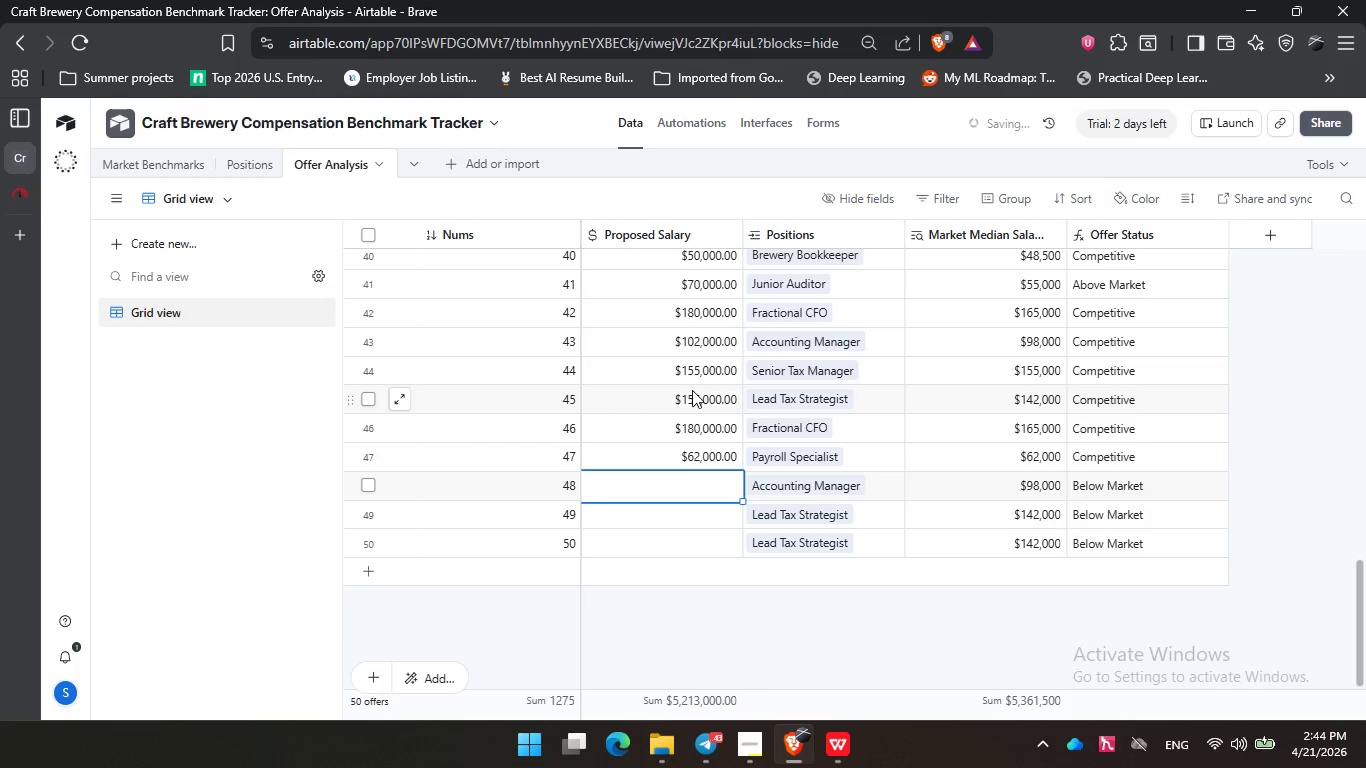 
key(Numpad1)
 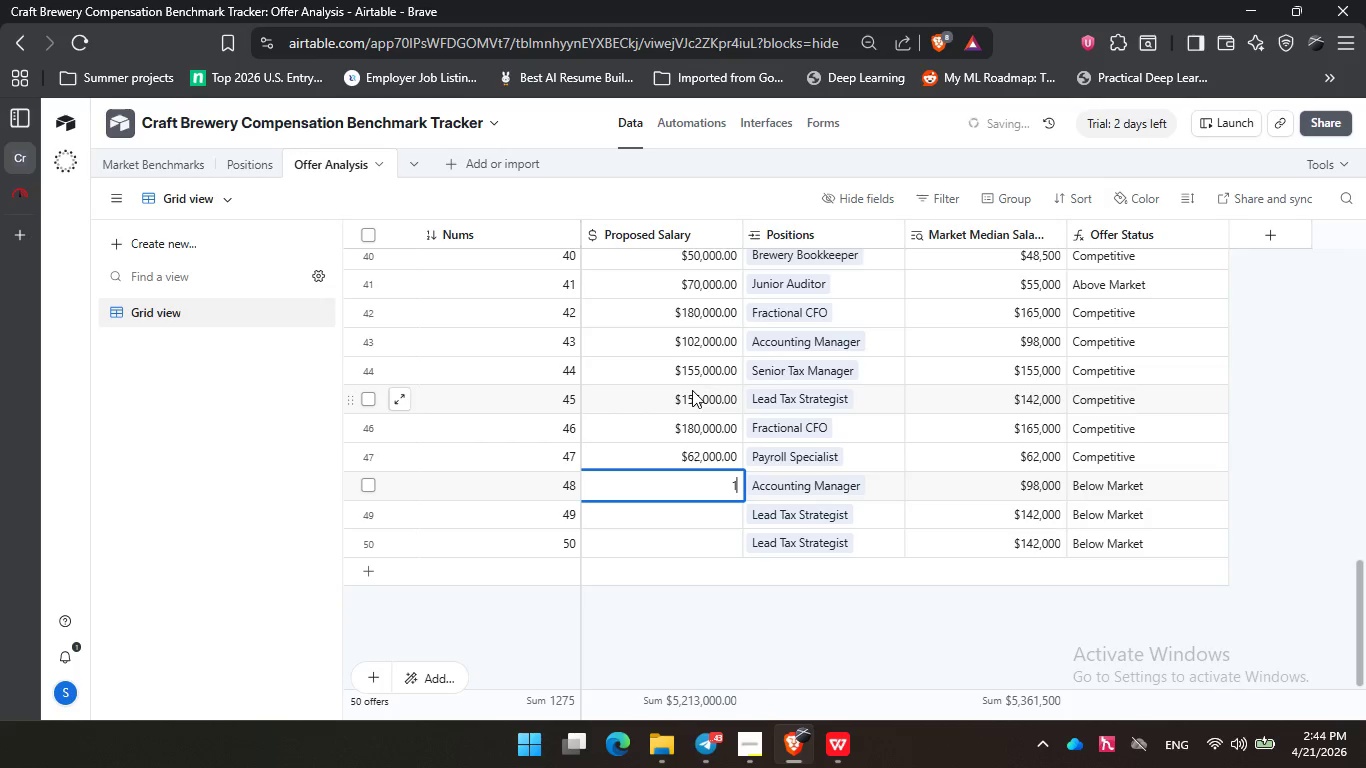 
key(Numpad0)
 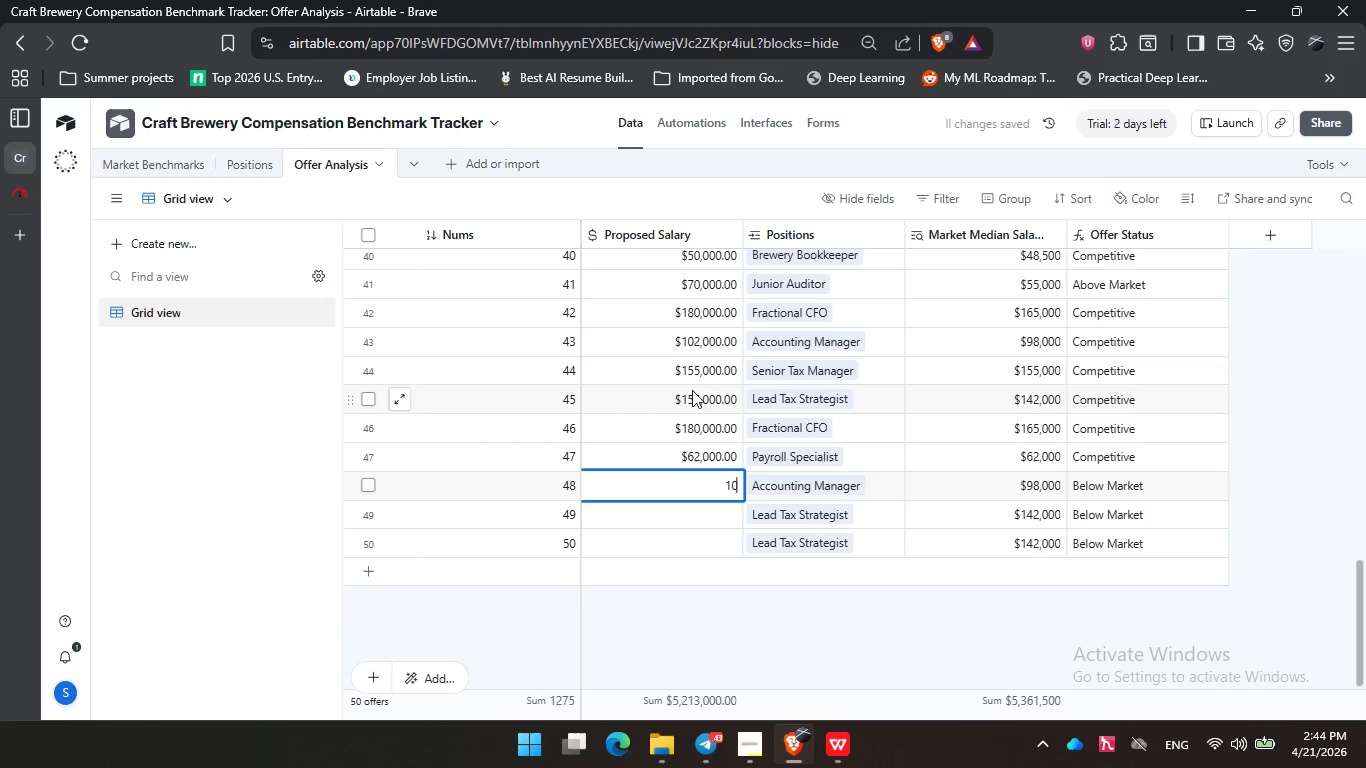 
key(Numpad0)
 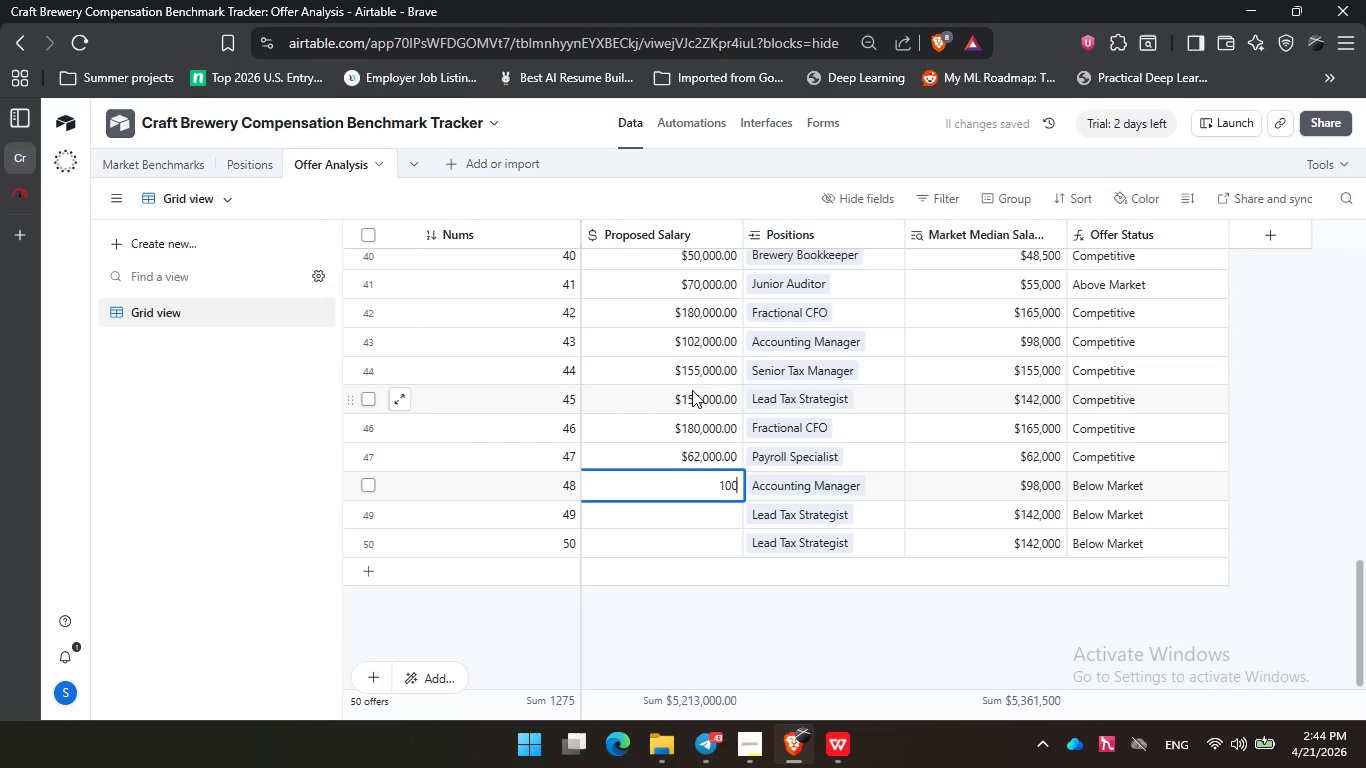 
key(Numpad0)
 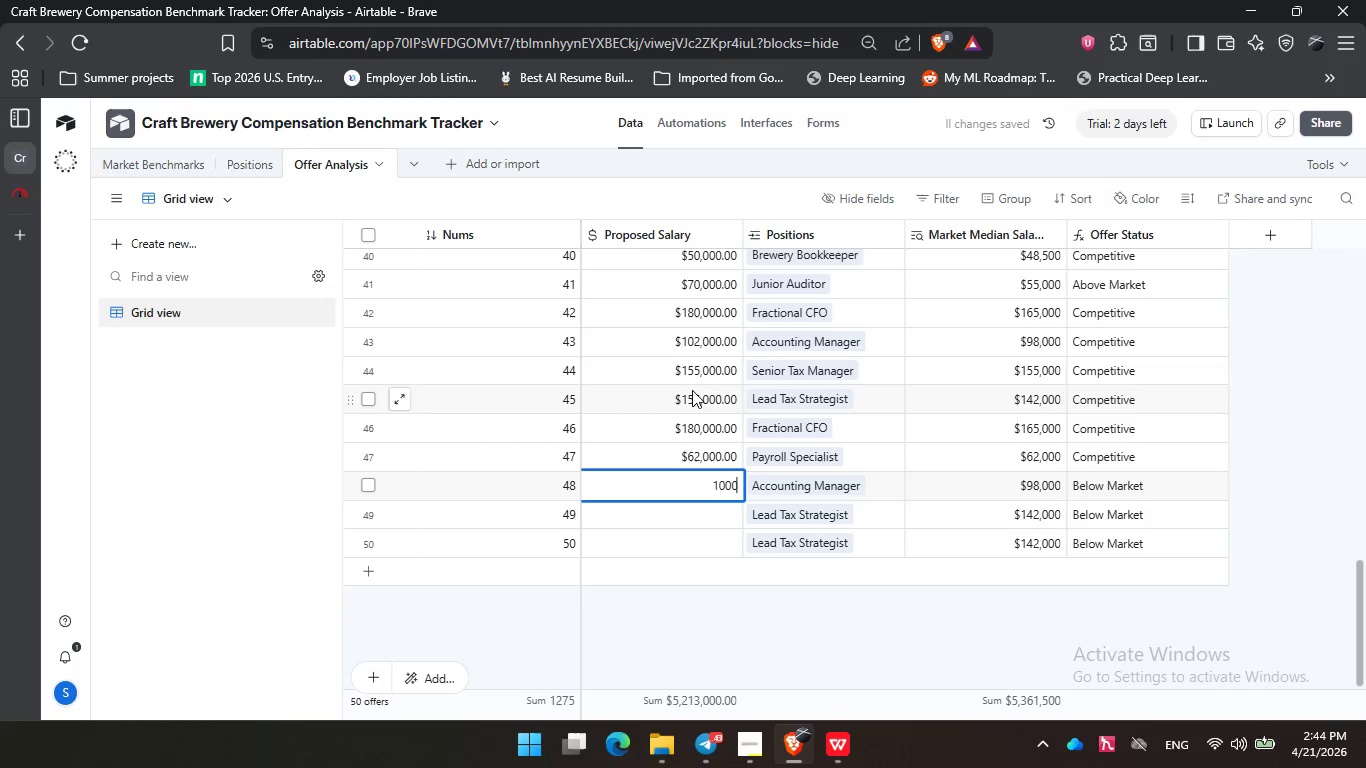 
key(Numpad0)
 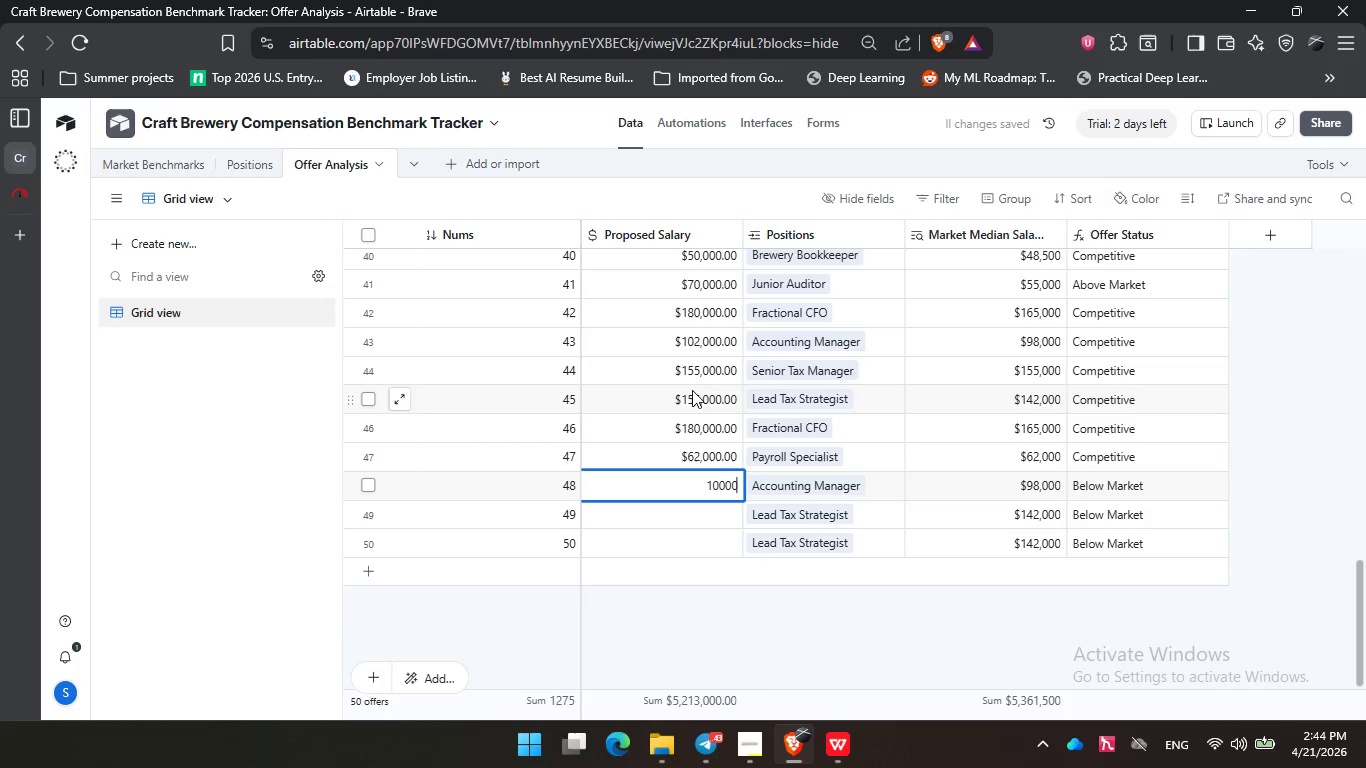 
key(Numpad0)
 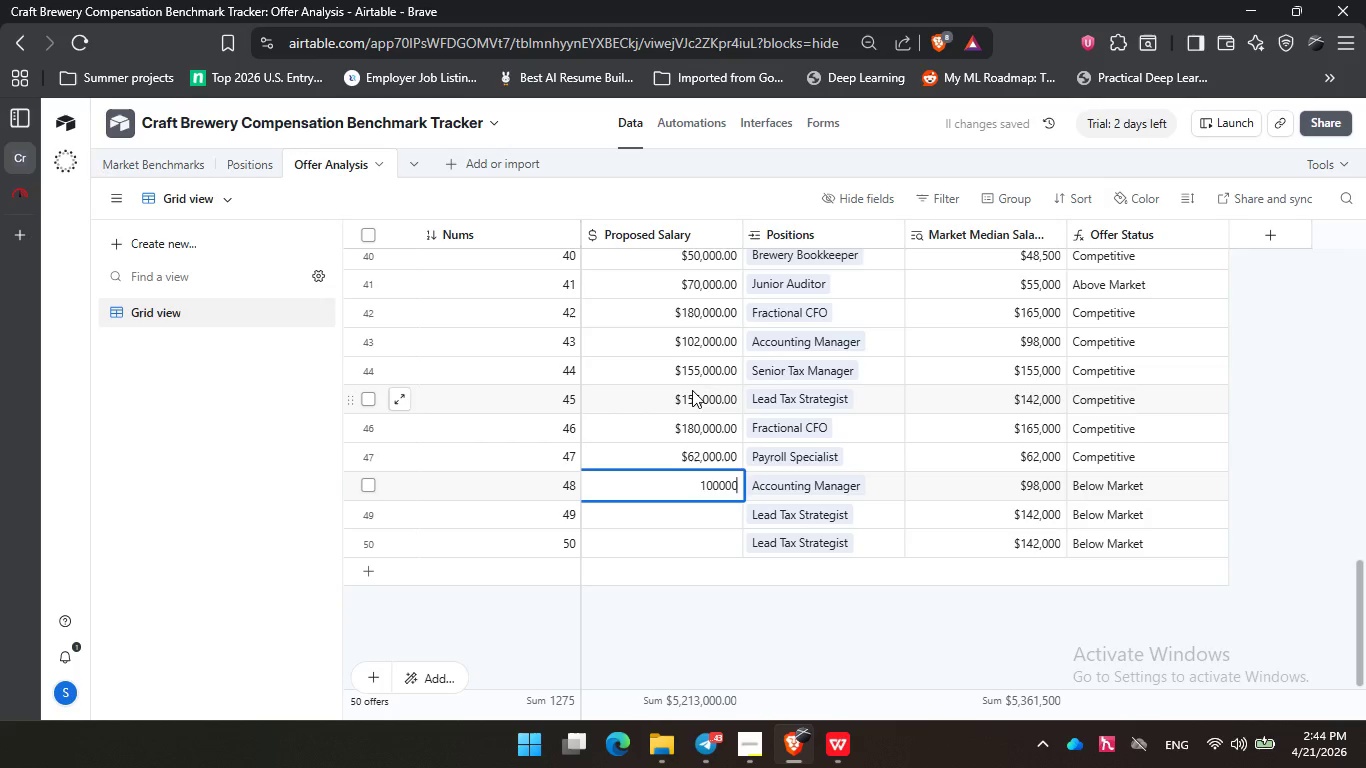 
key(NumpadEnter)
 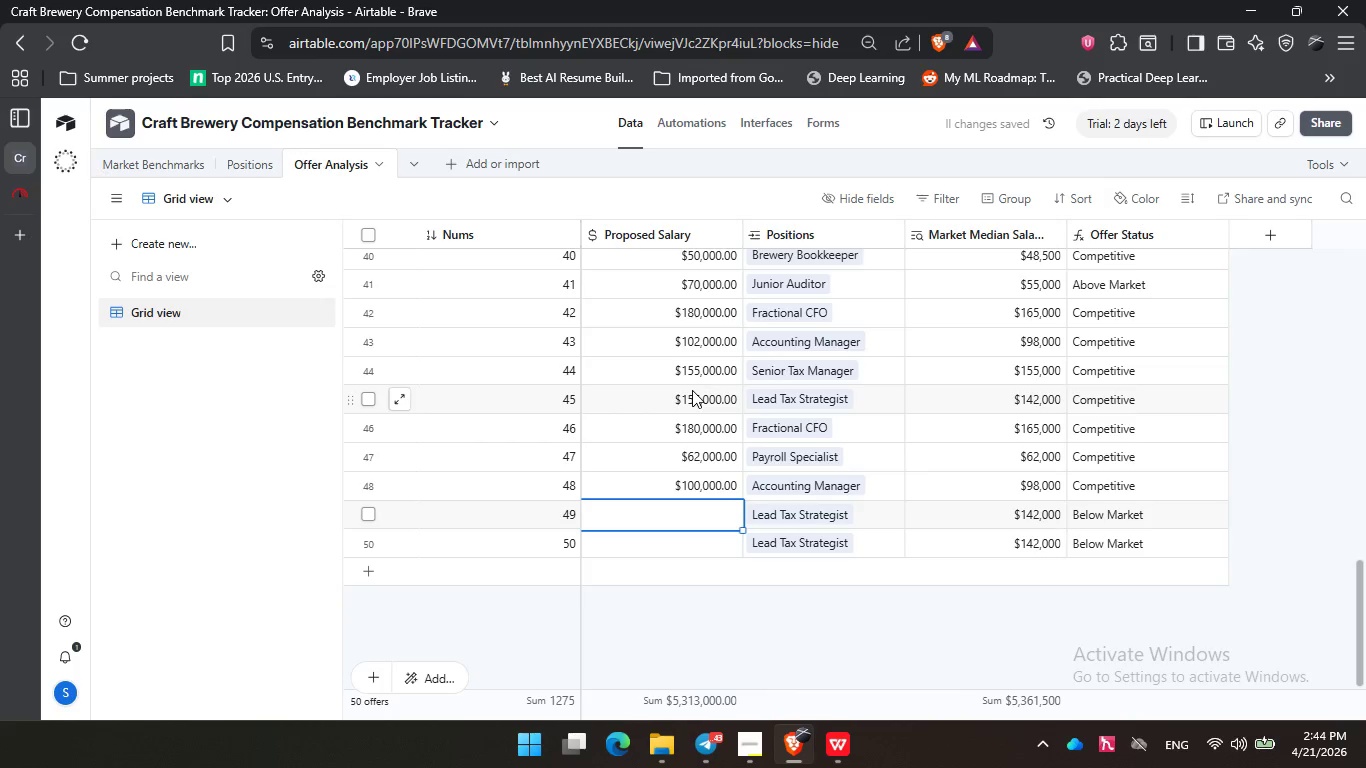 
key(Numpad1)
 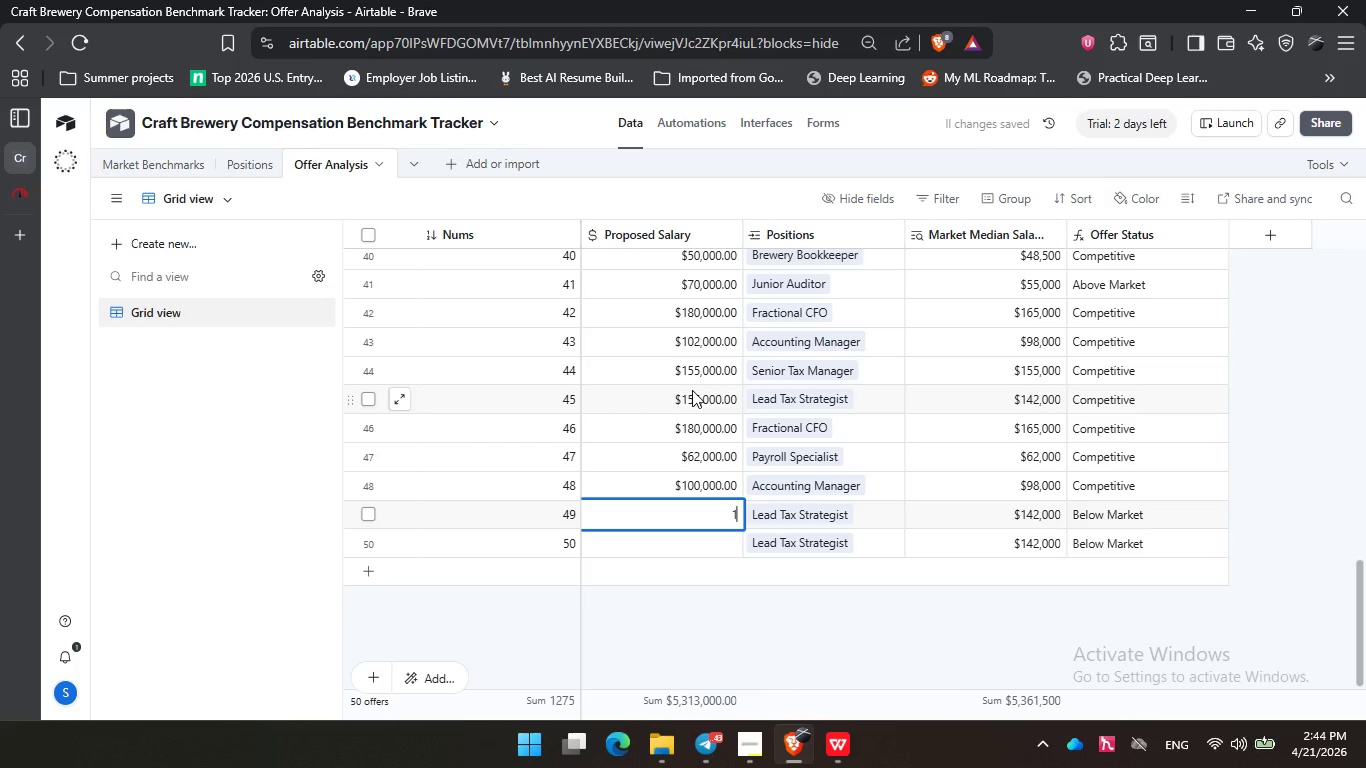 
key(Numpad5)
 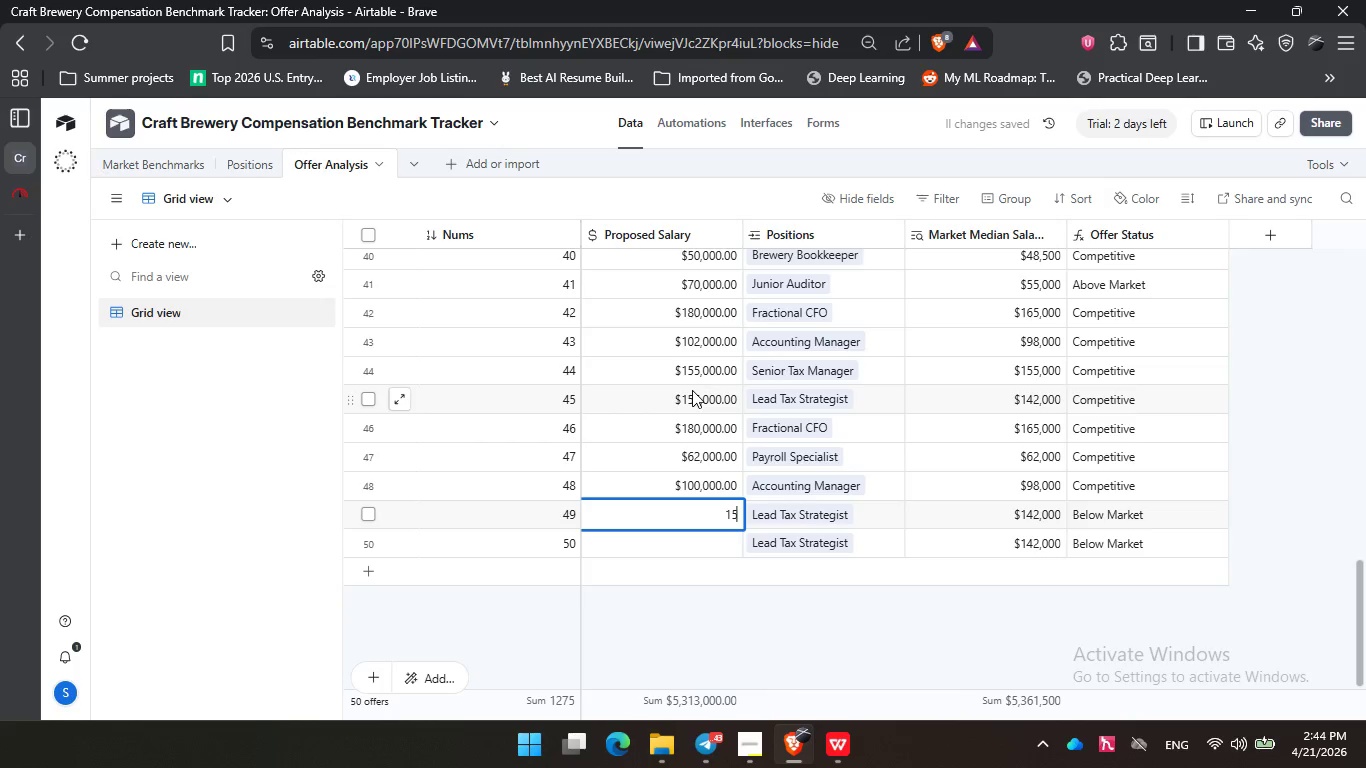 
key(Numpad0)
 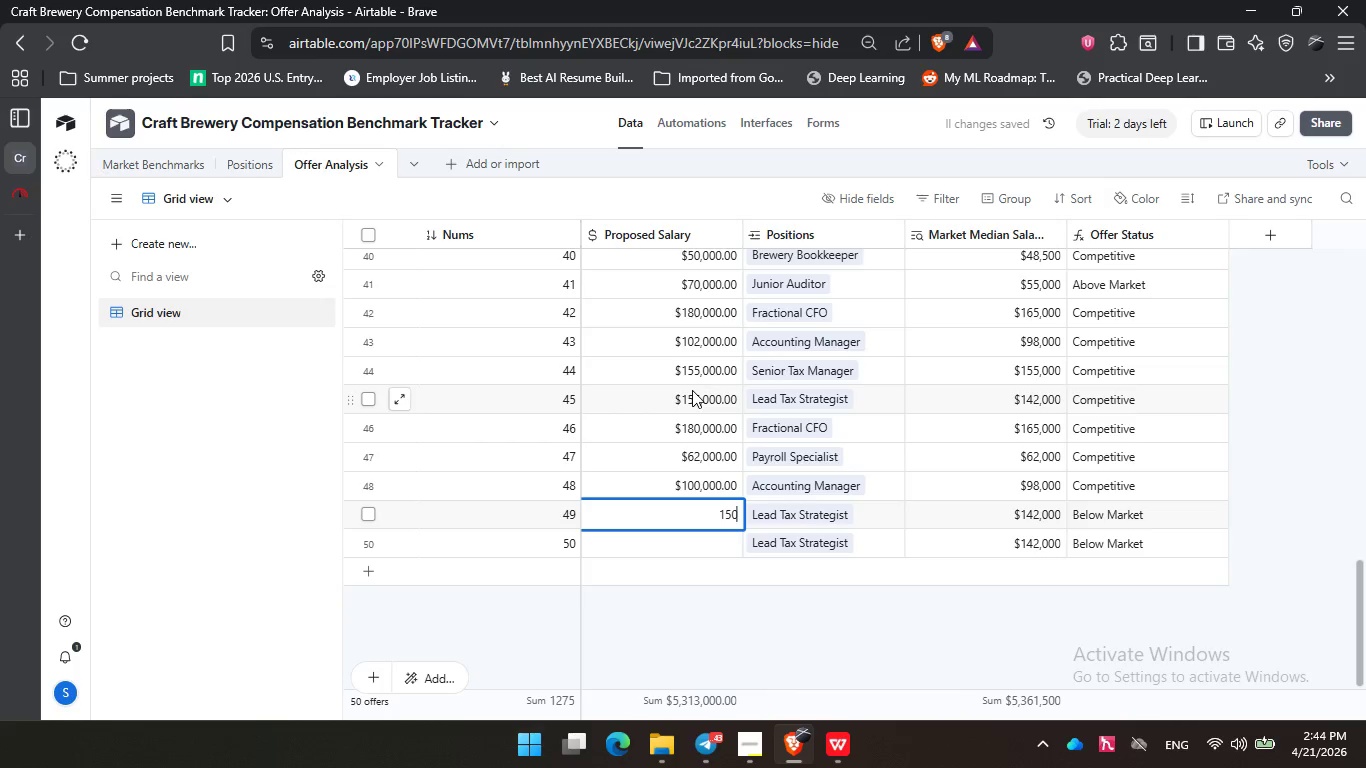 
key(Numpad0)
 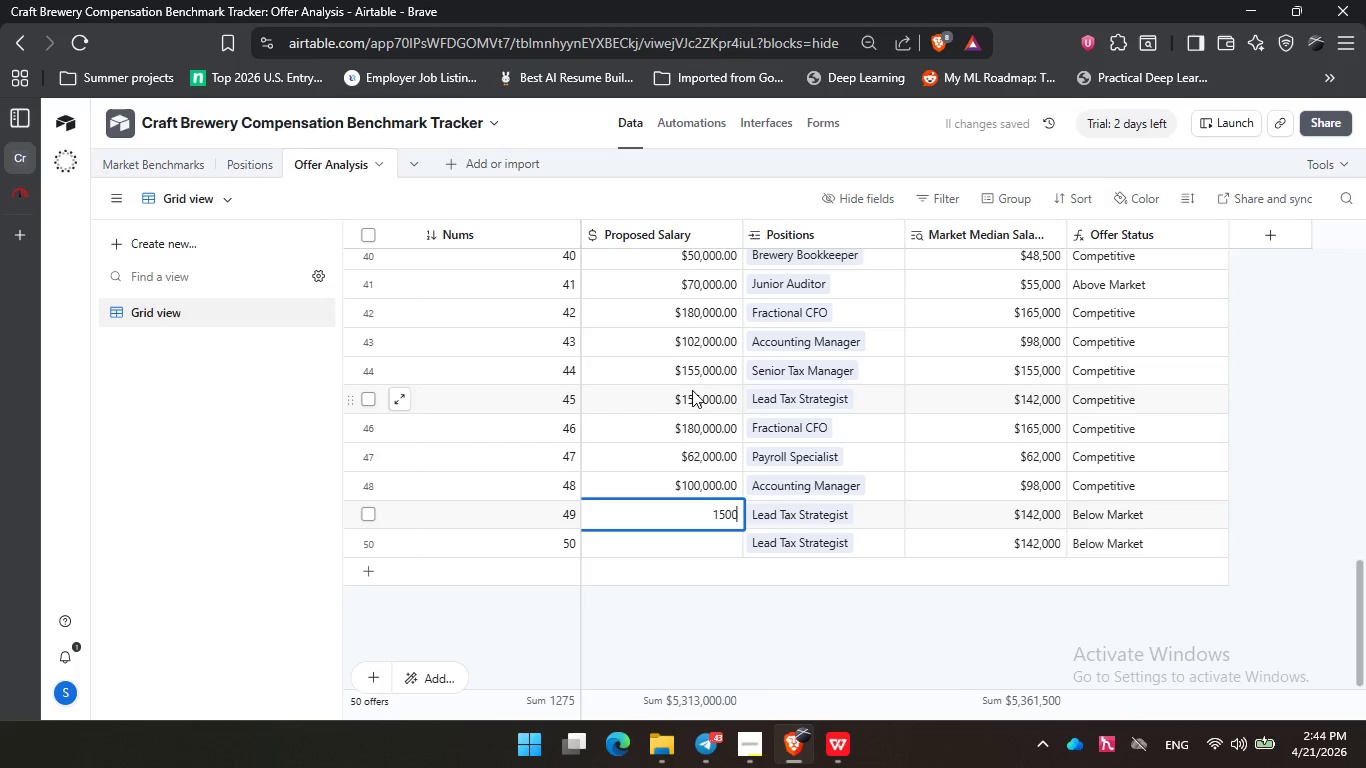 
key(Numpad0)
 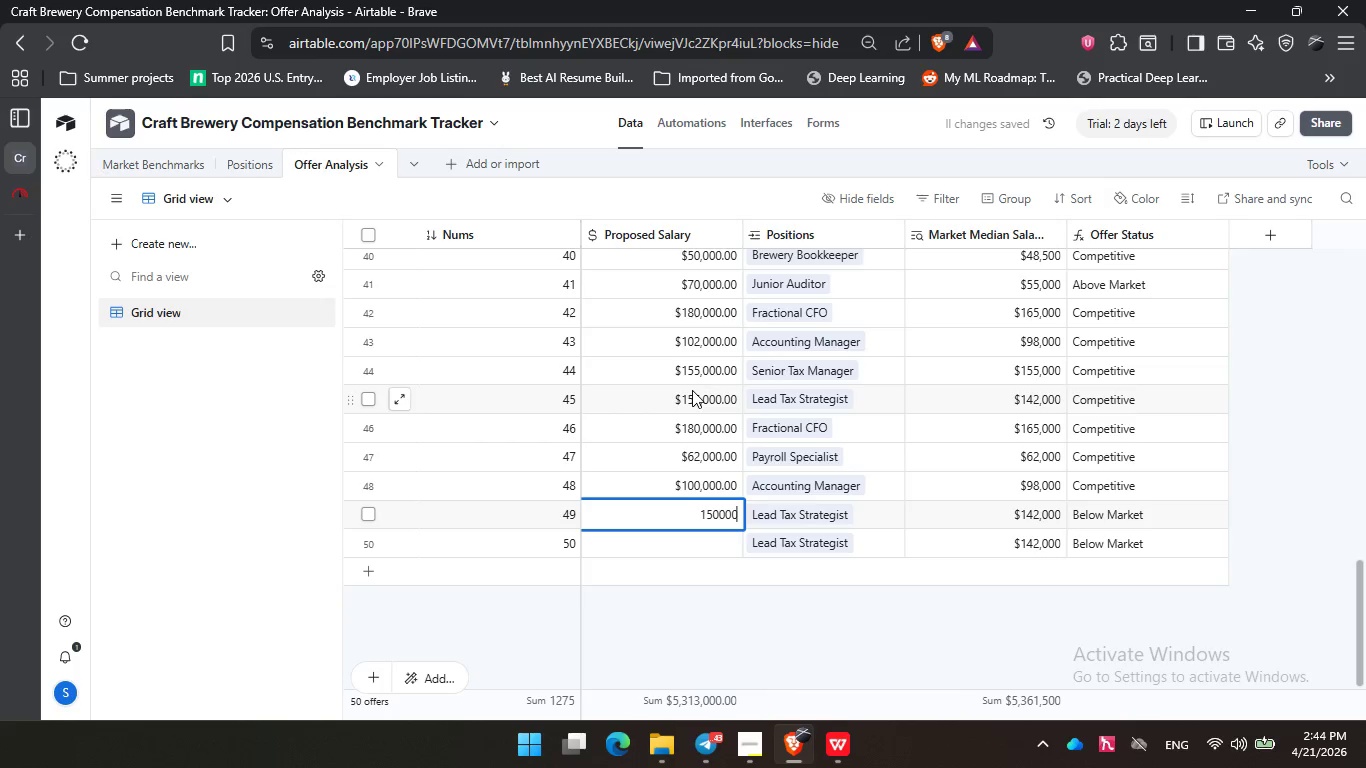 
key(Numpad0)
 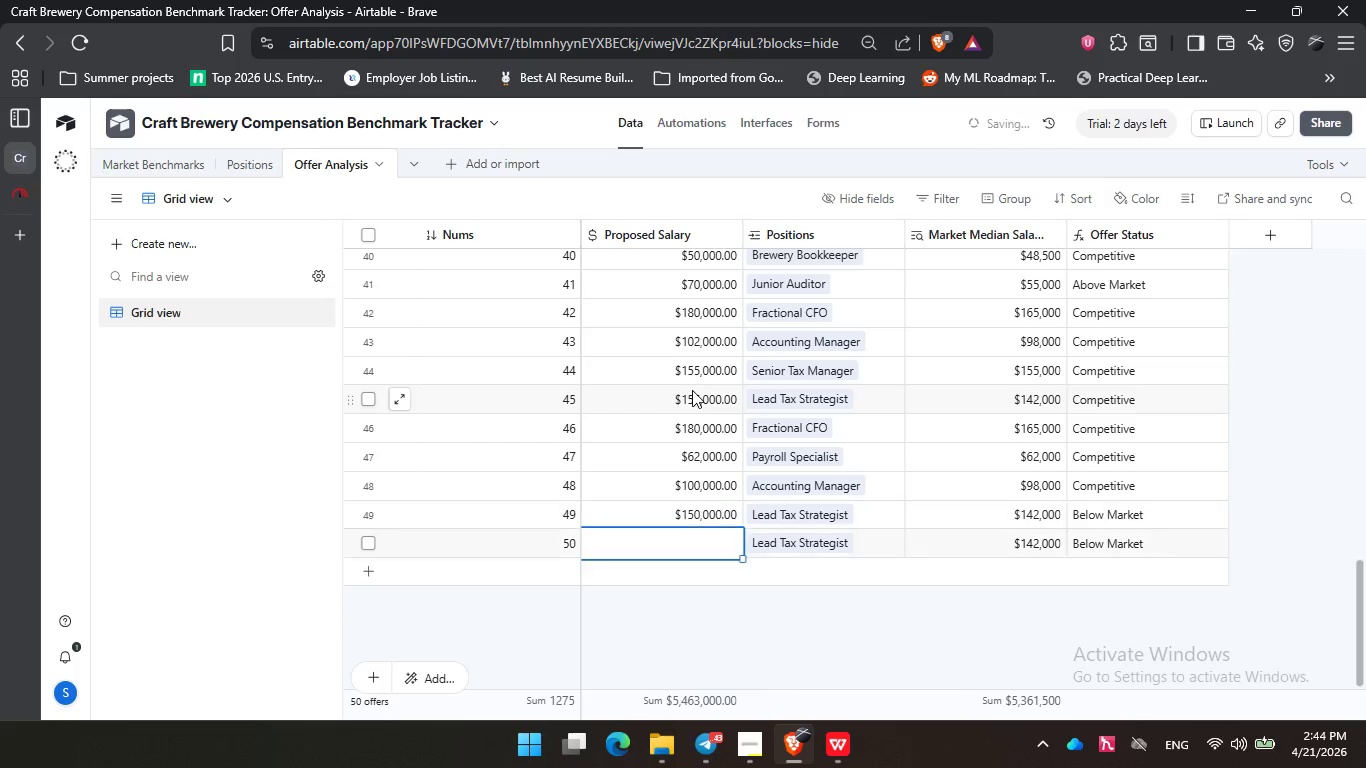 
key(NumpadEnter)
 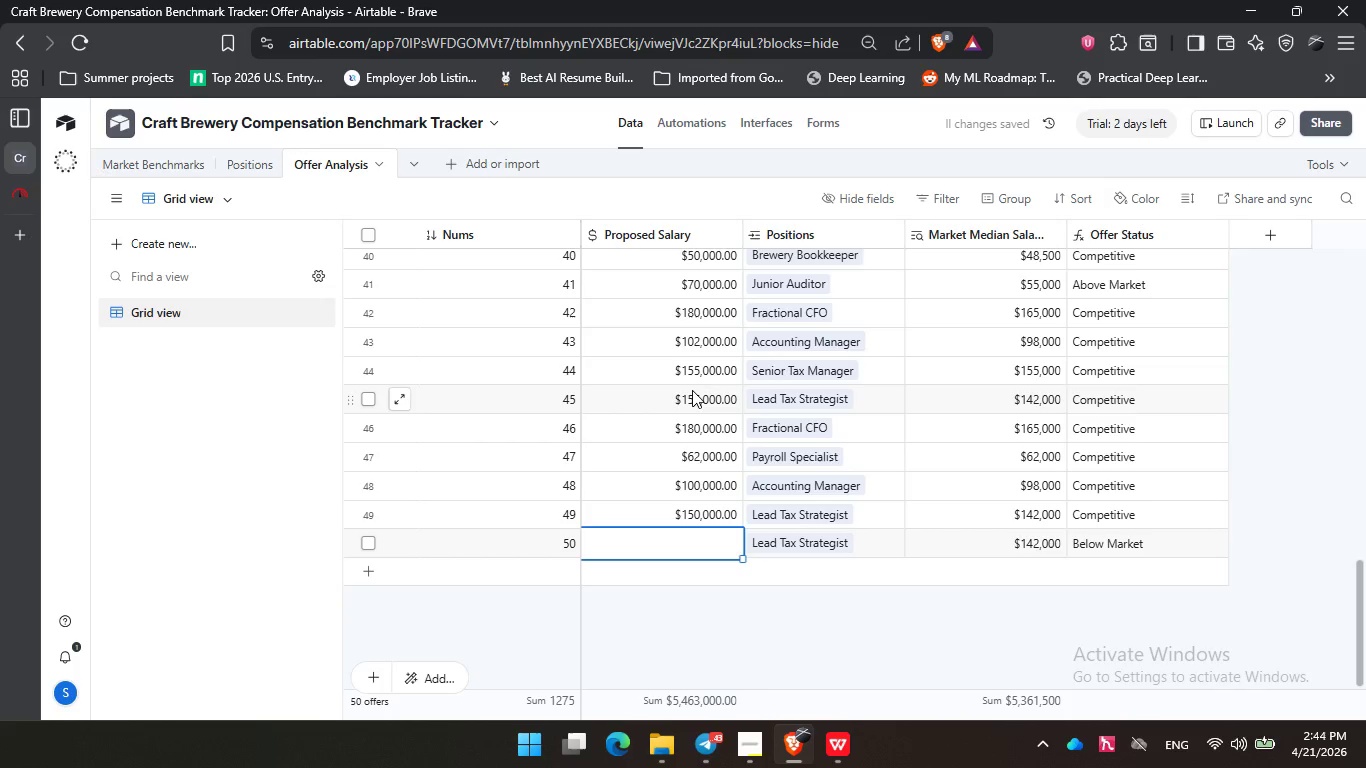 
key(Numpad1)
 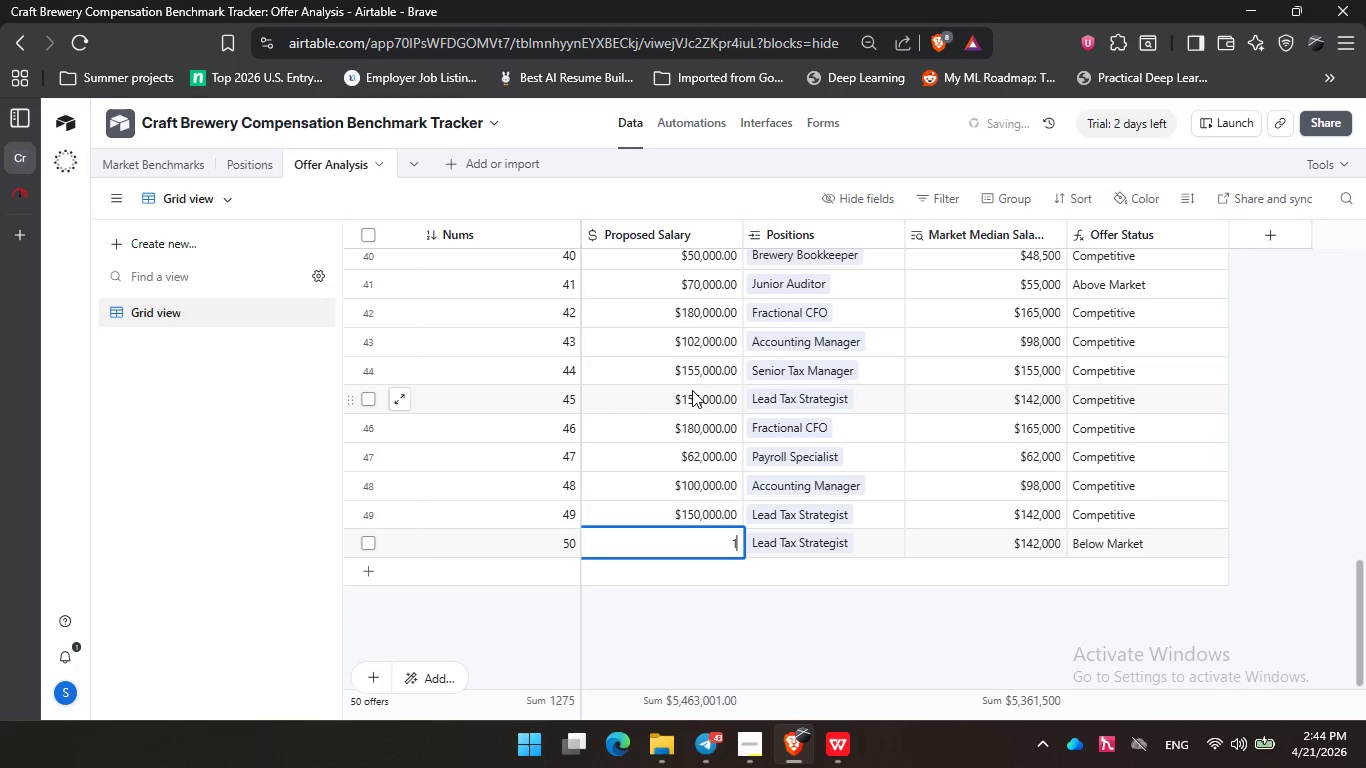 
key(Numpad3)
 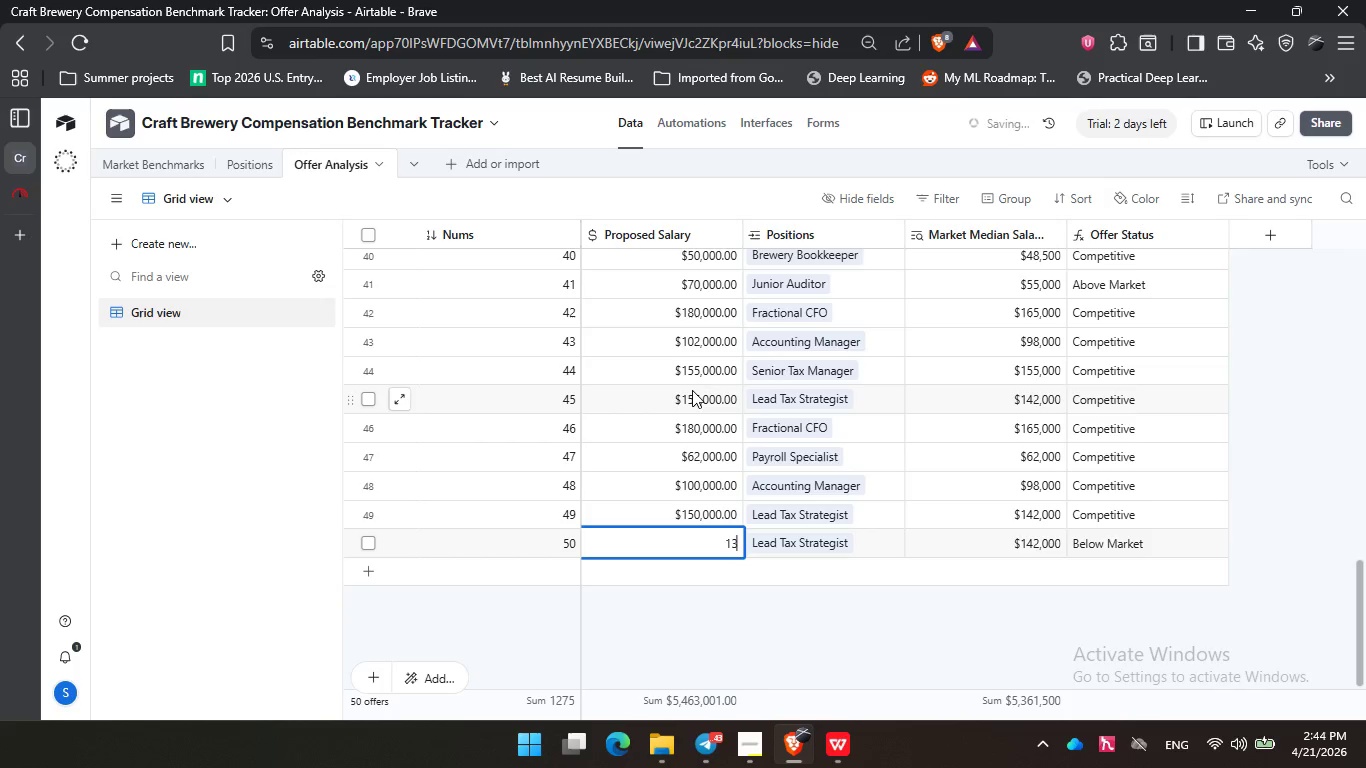 
key(Numpad0)
 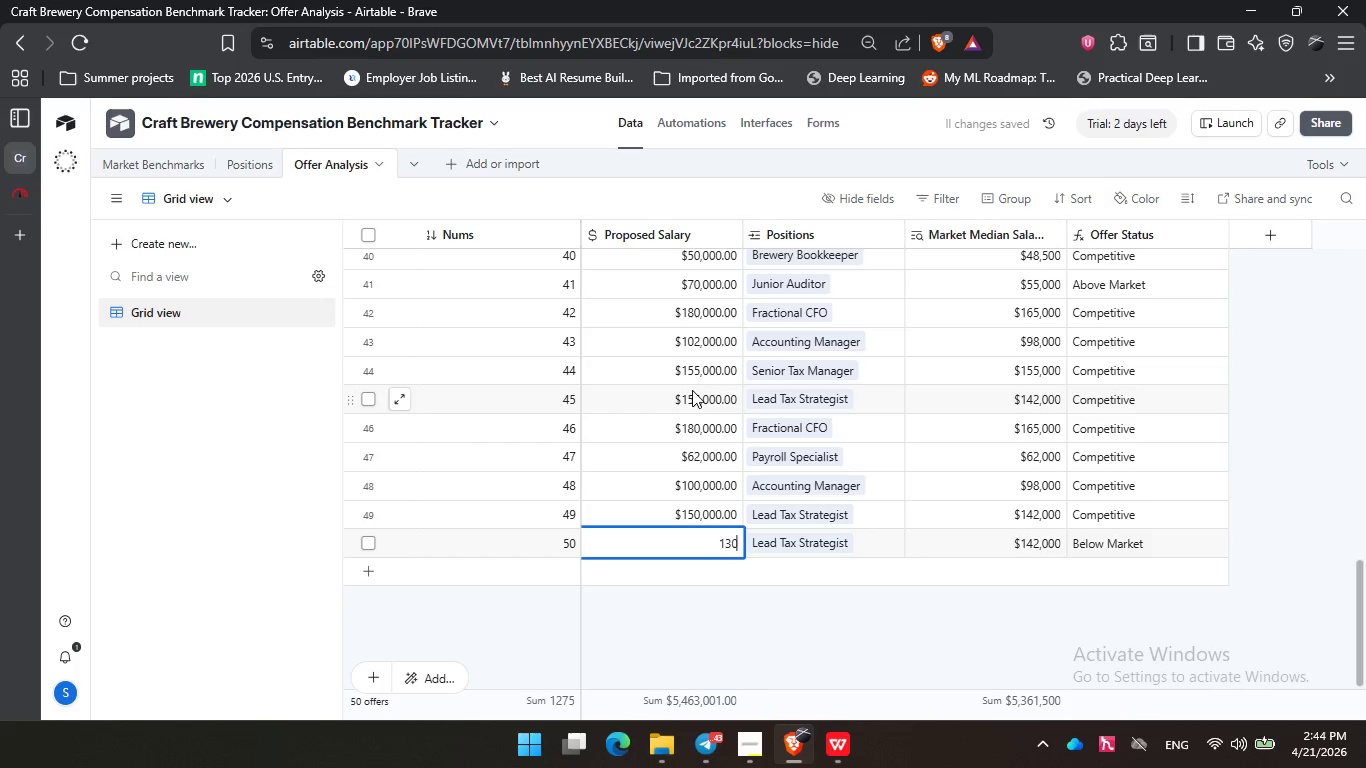 
key(Numpad0)
 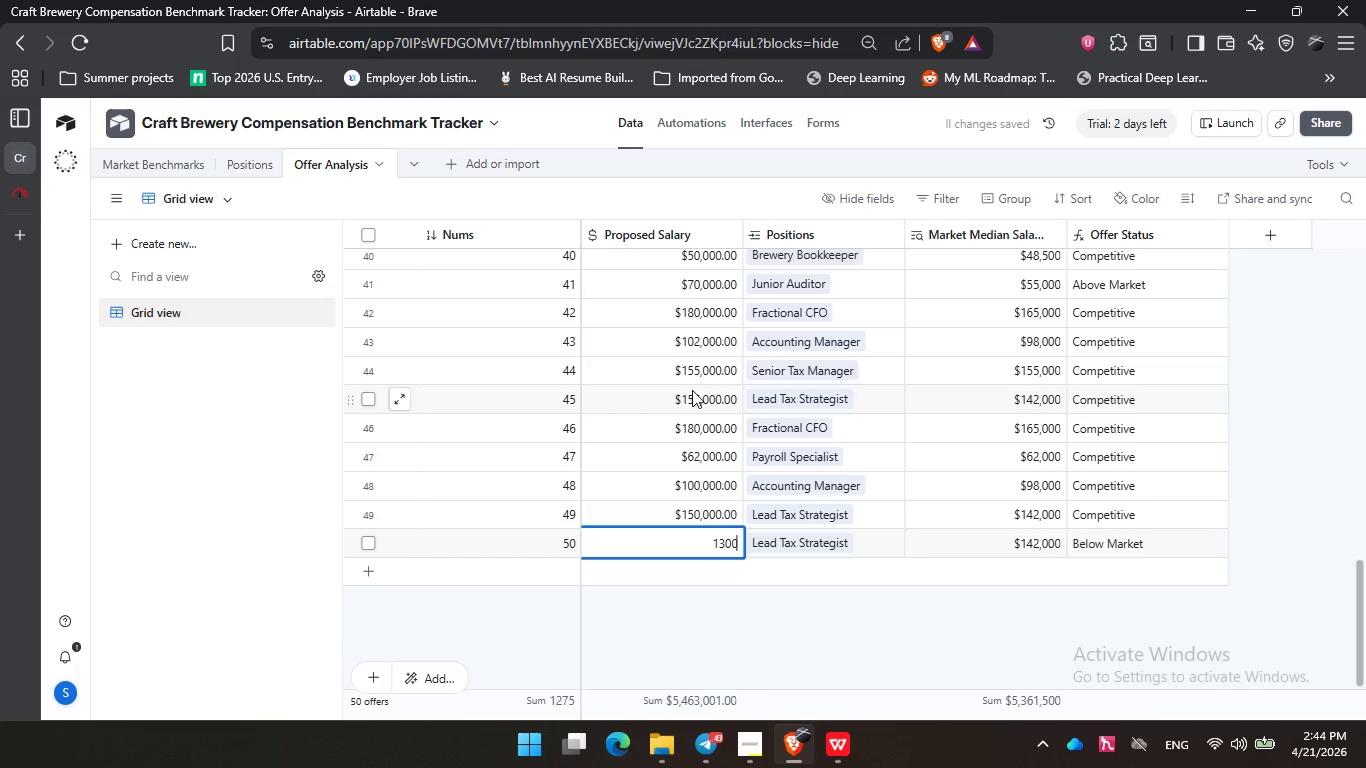 
key(Numpad0)
 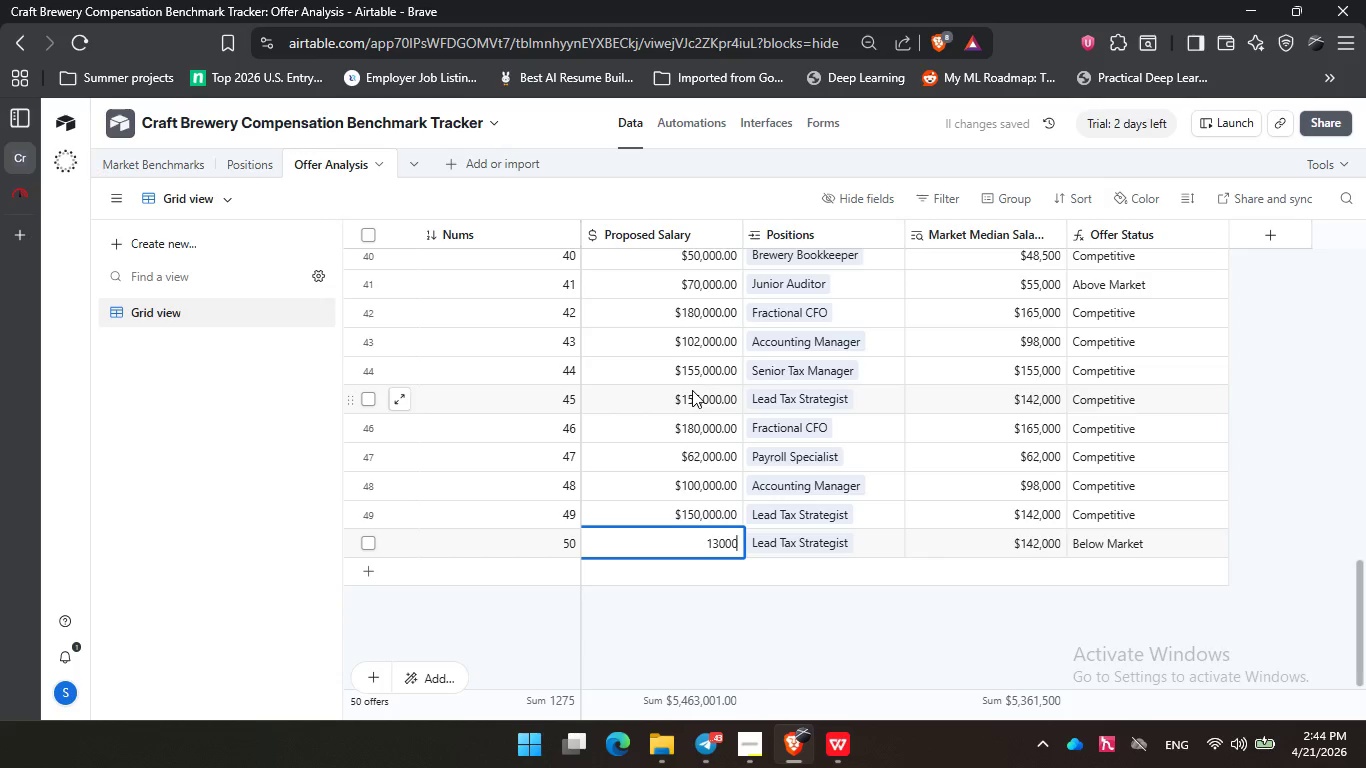 
key(Numpad0)
 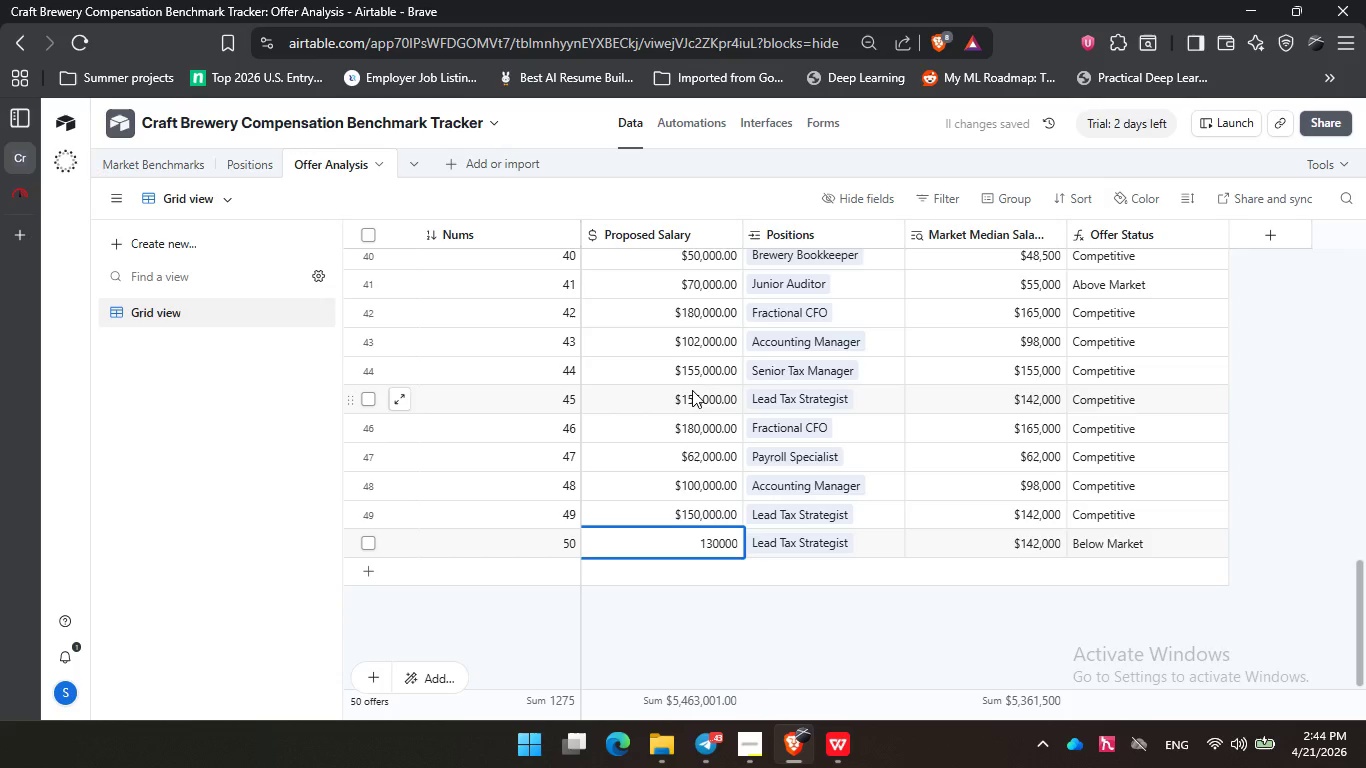 
key(NumpadEnter)
 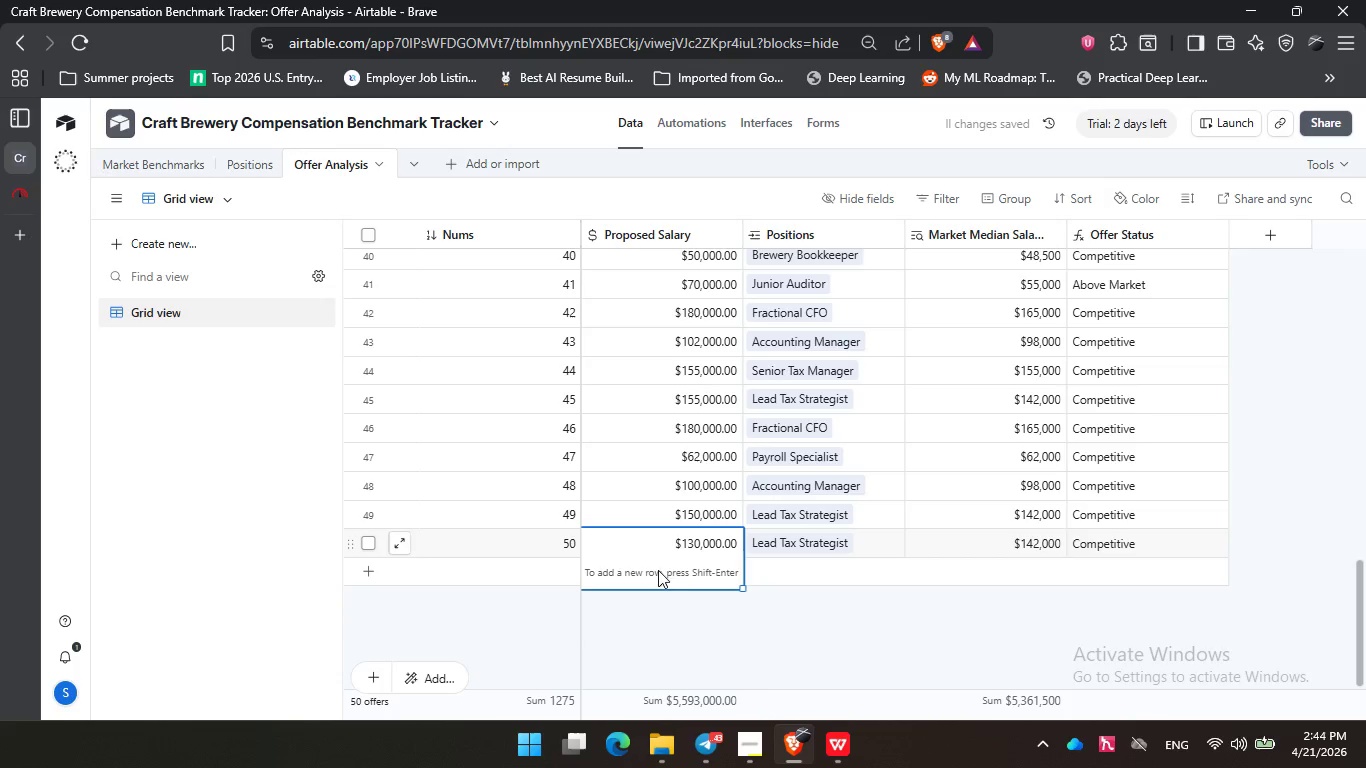 
left_click([987, 617])
 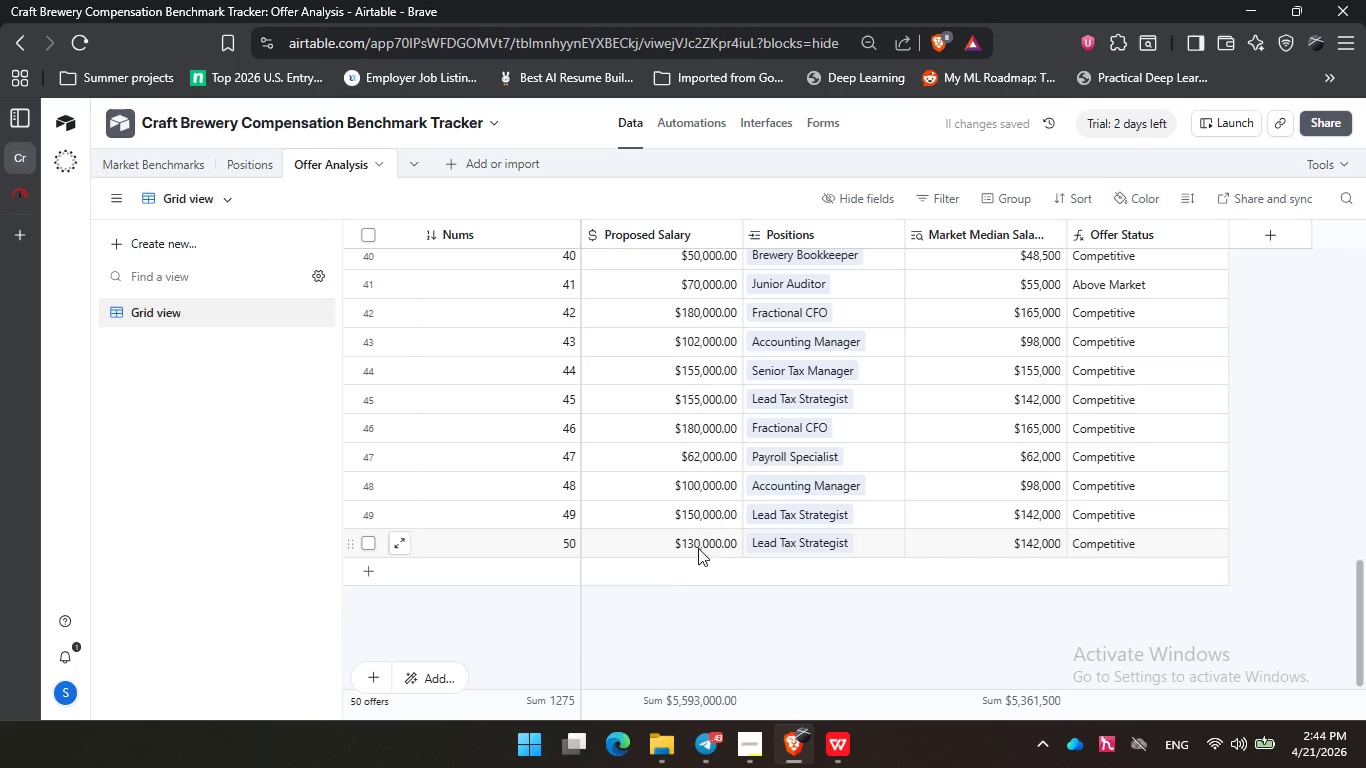 
left_click([698, 548])
 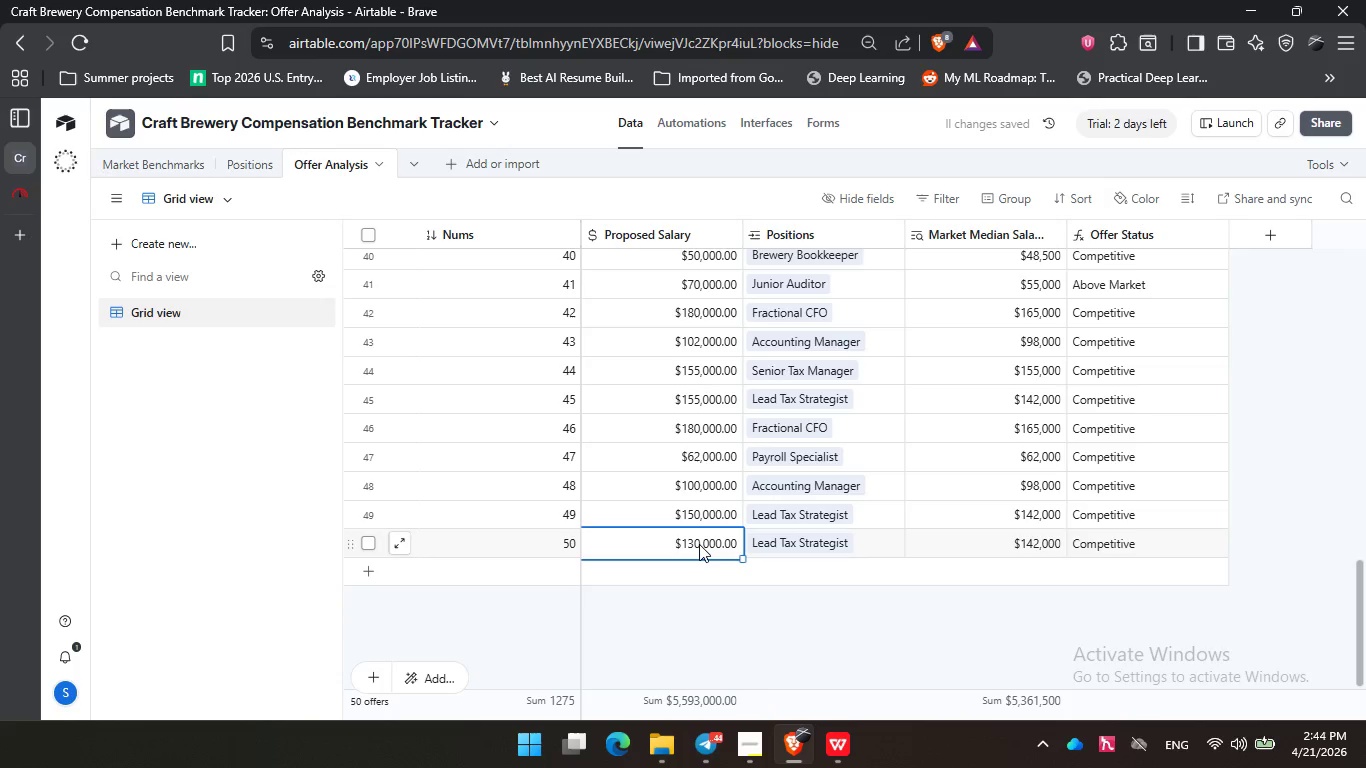 
double_click([699, 544])
 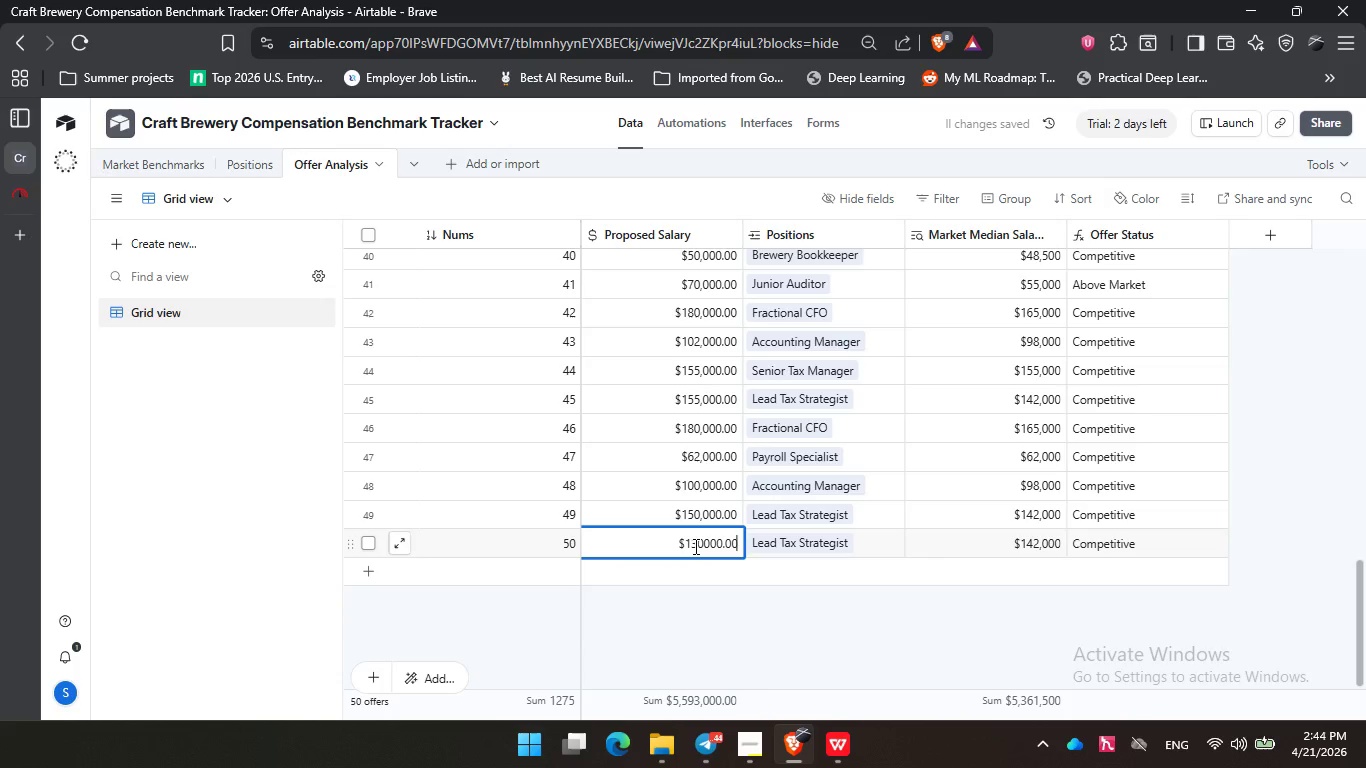 
left_click([694, 546])
 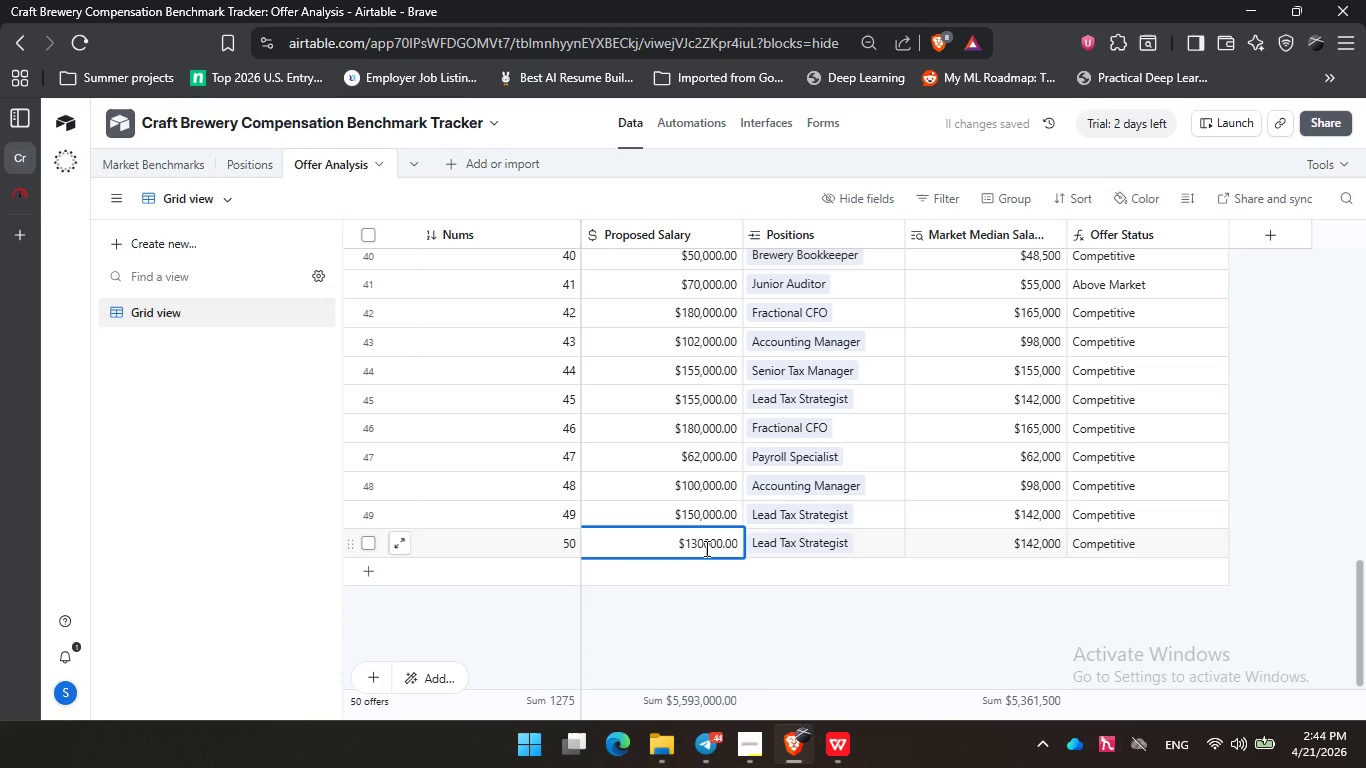 
key(ArrowRight)
 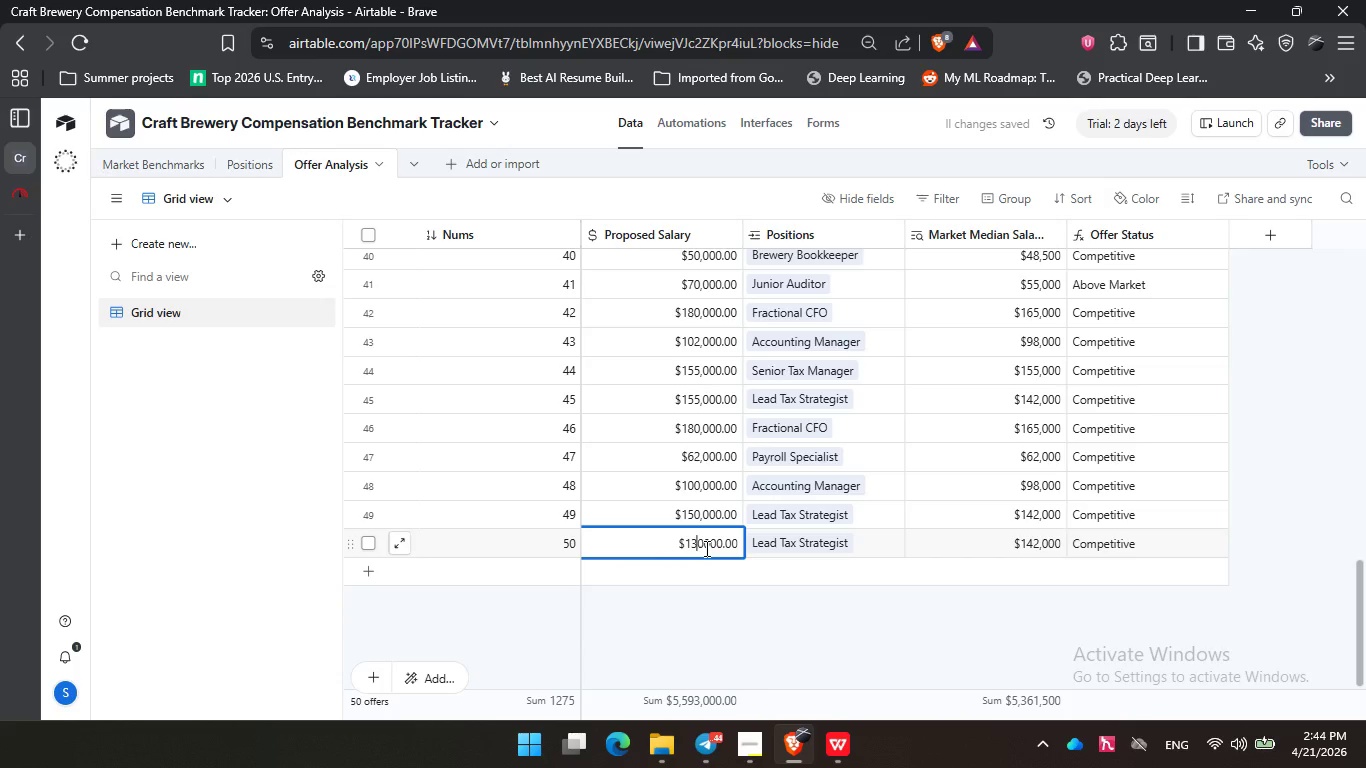 
key(Backspace)
 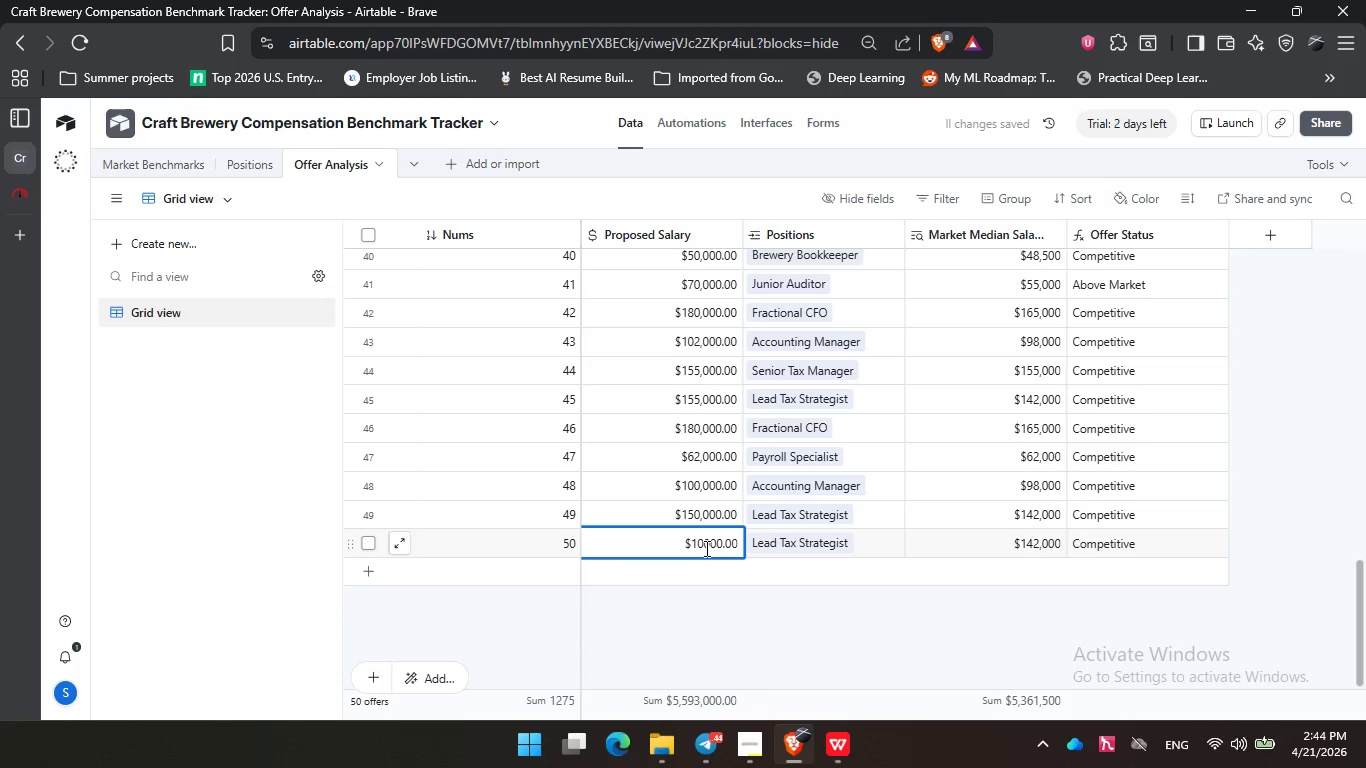 
key(Numpad2)
 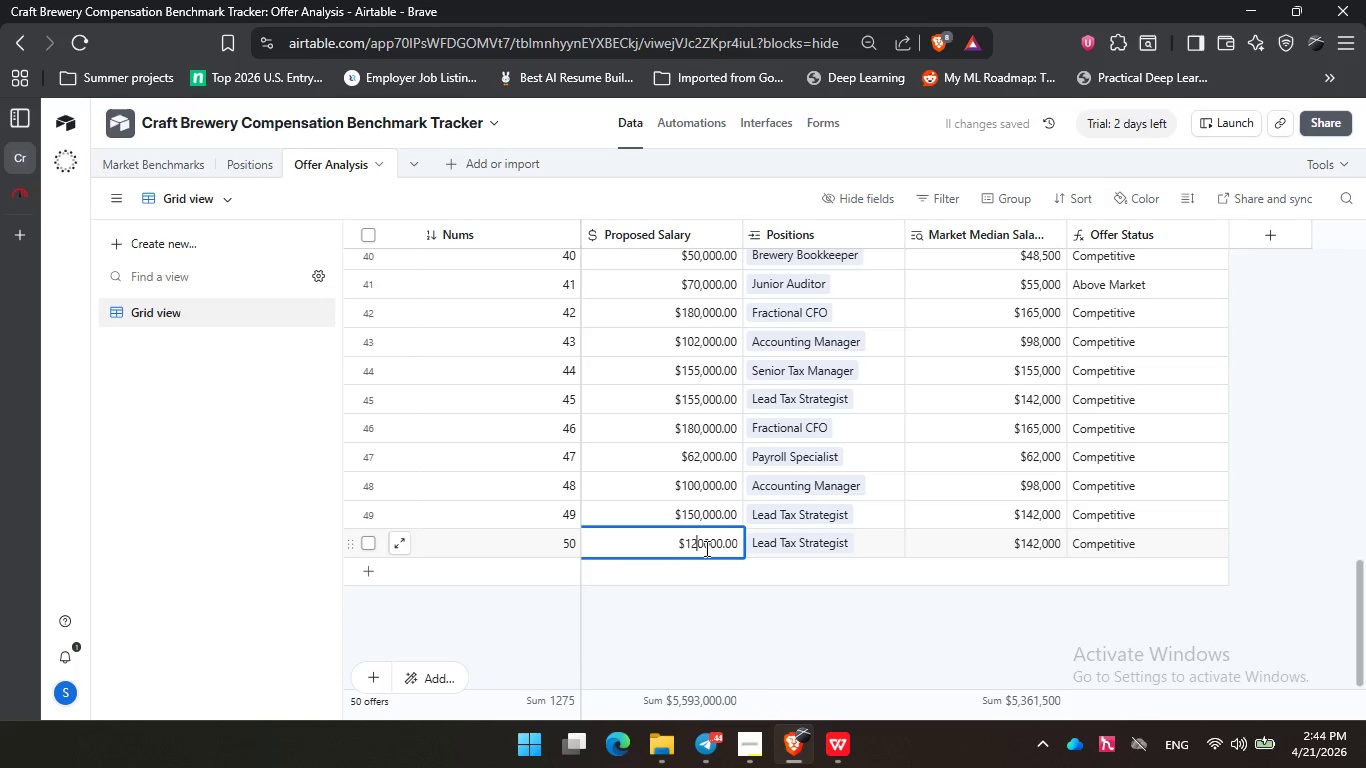 
key(NumpadEnter)
 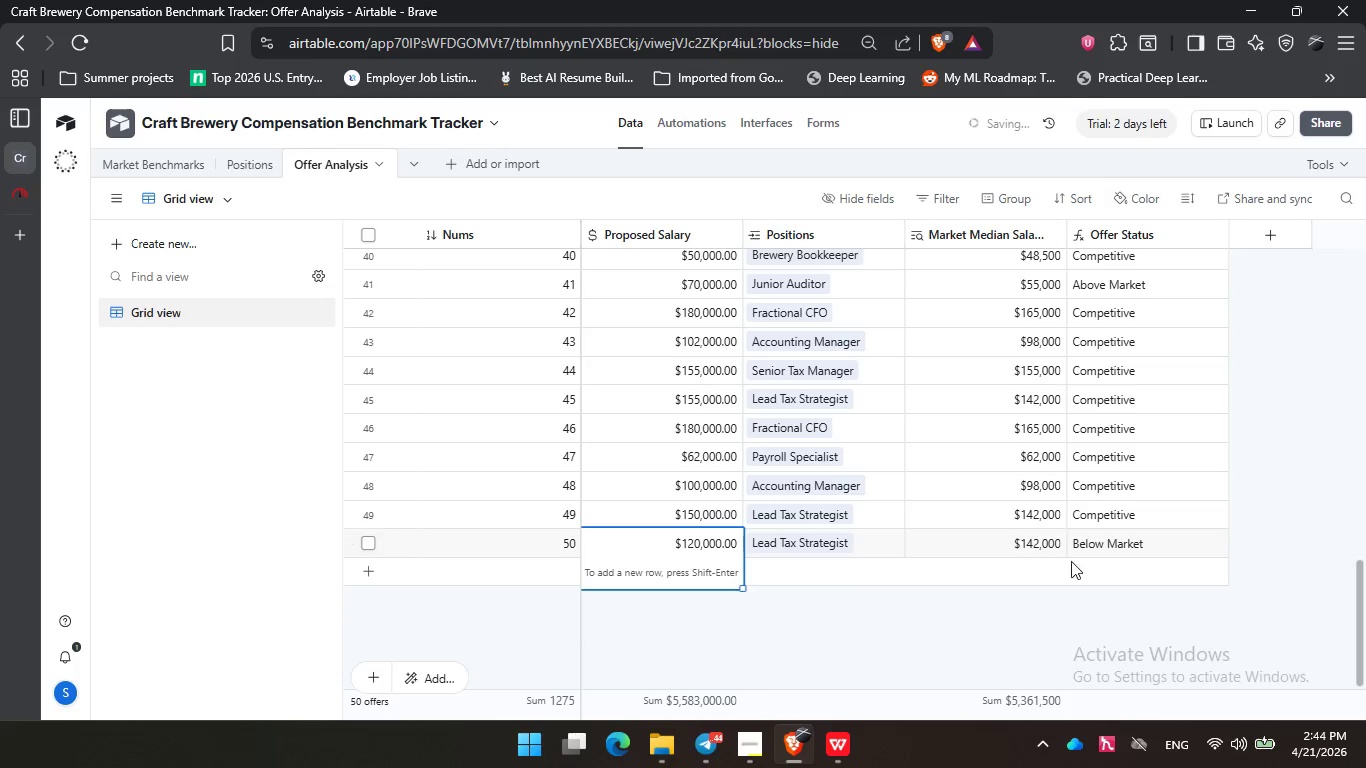 
left_click([1182, 615])
 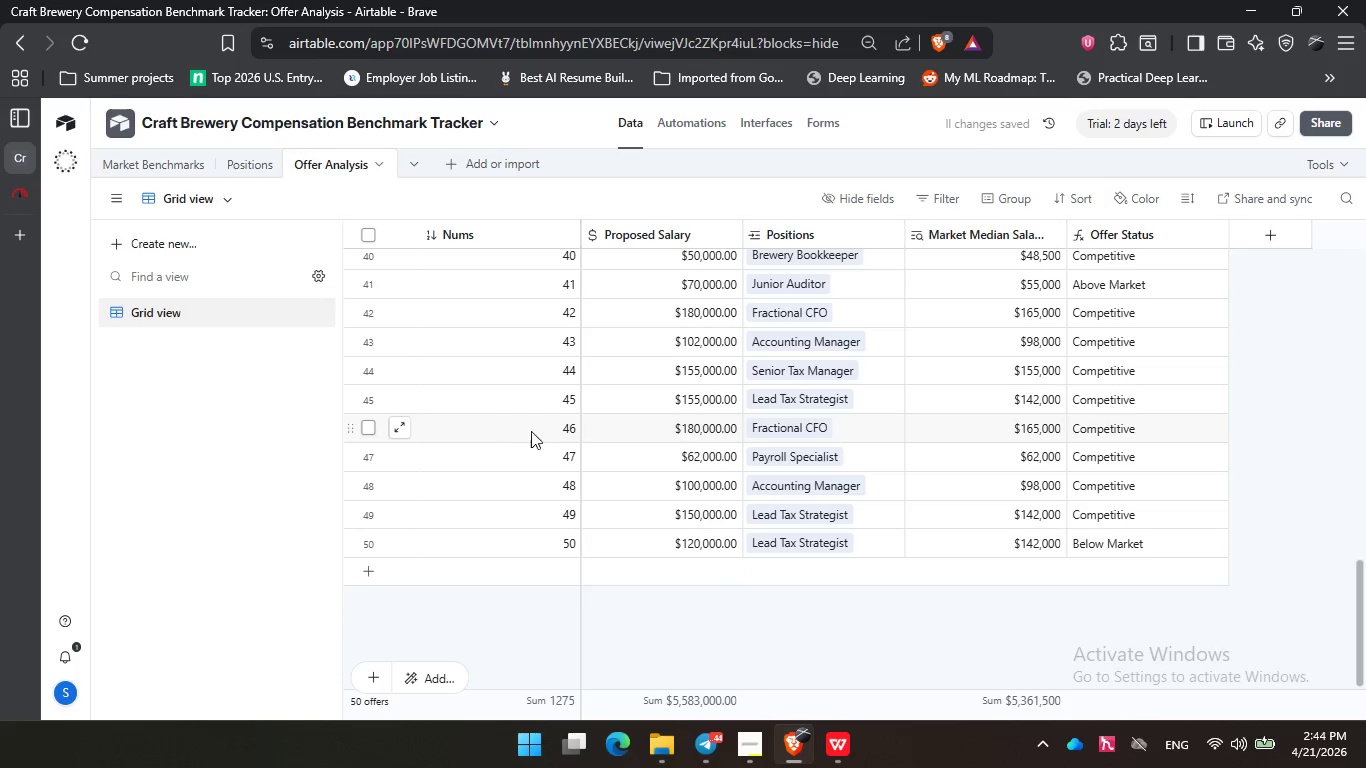 
scroll: coordinate [649, 446], scroll_direction: up, amount: 17.0
 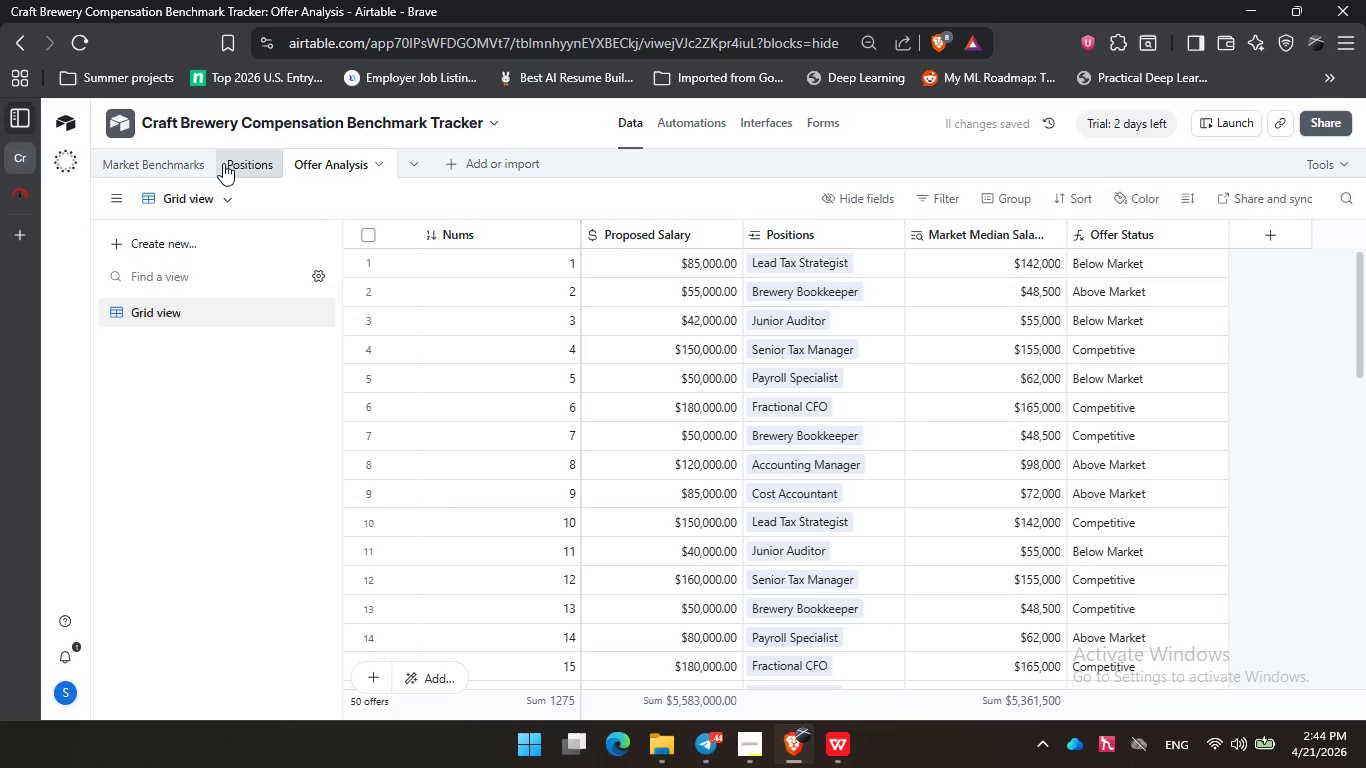 
left_click([179, 165])
 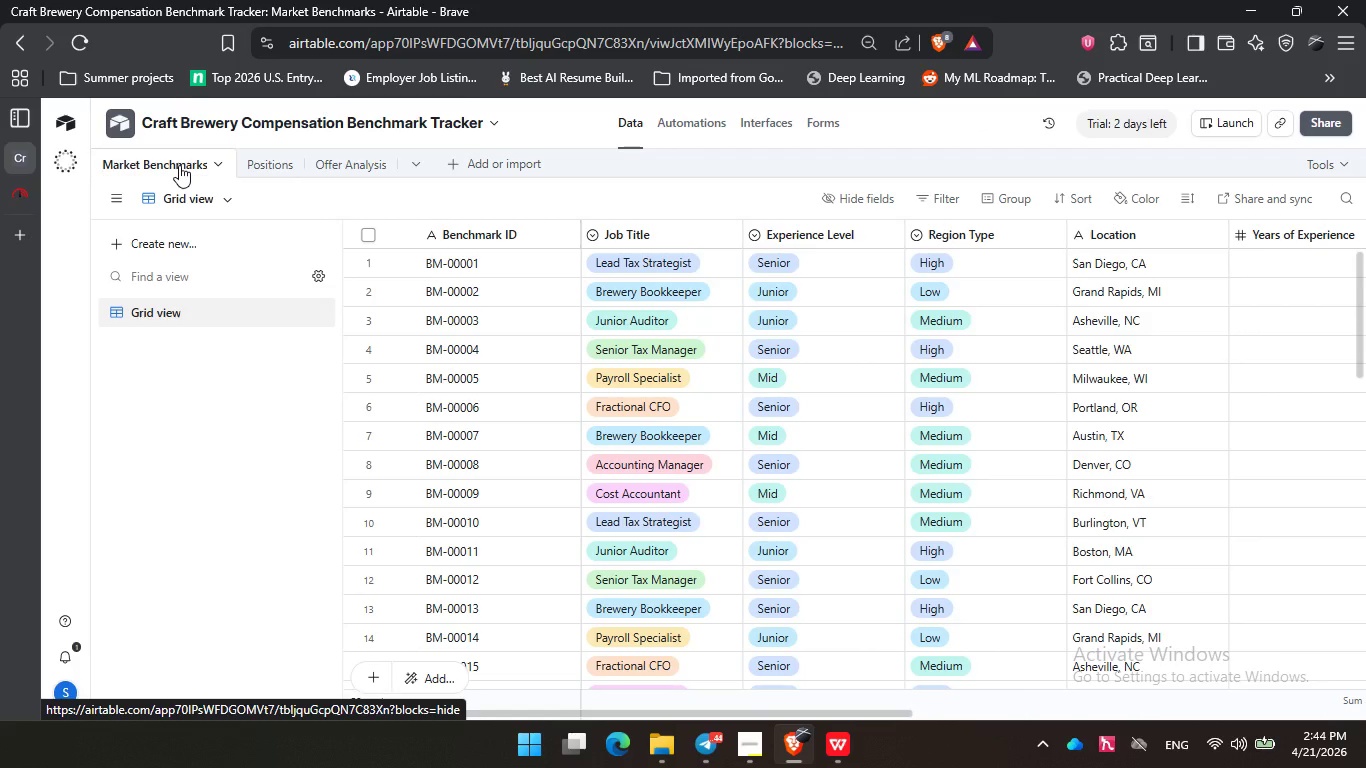 
wait(5.14)
 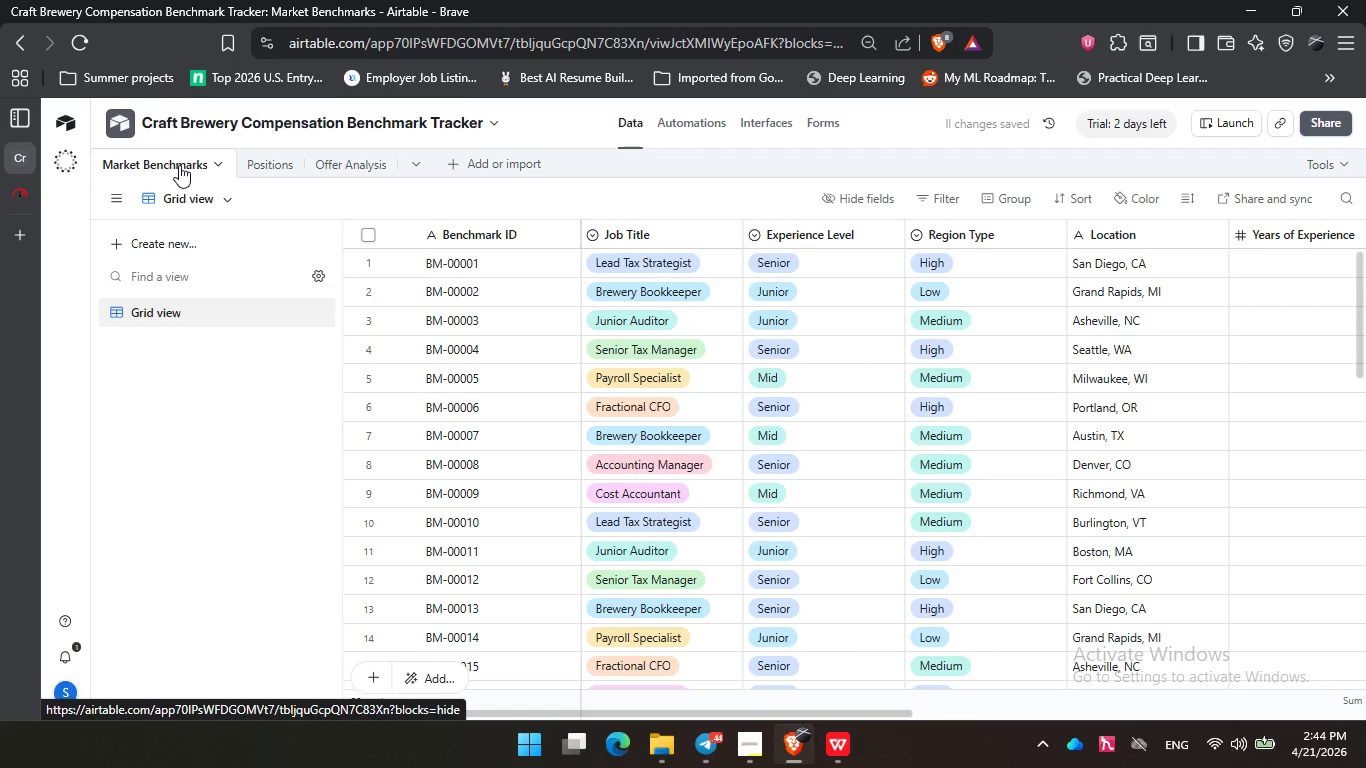 
double_click([183, 244])
 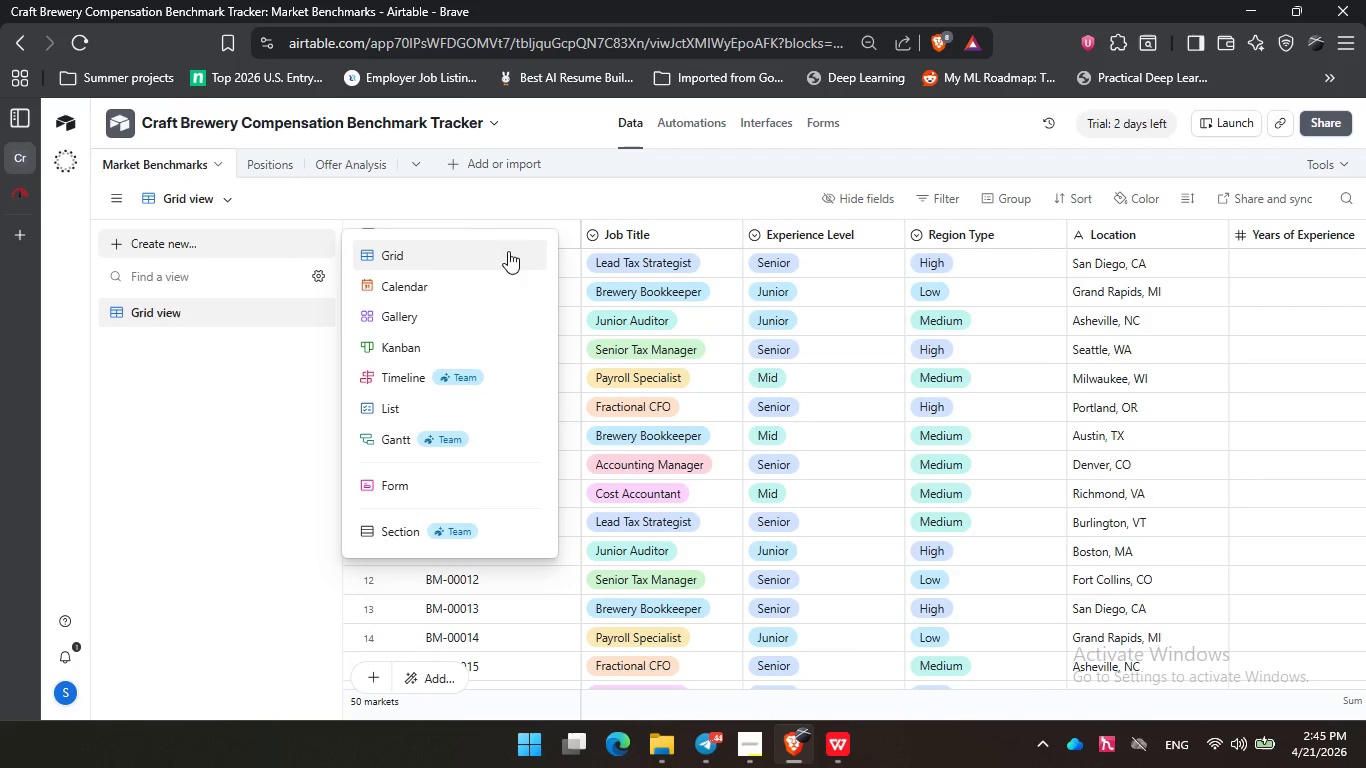 
left_click([430, 254])
 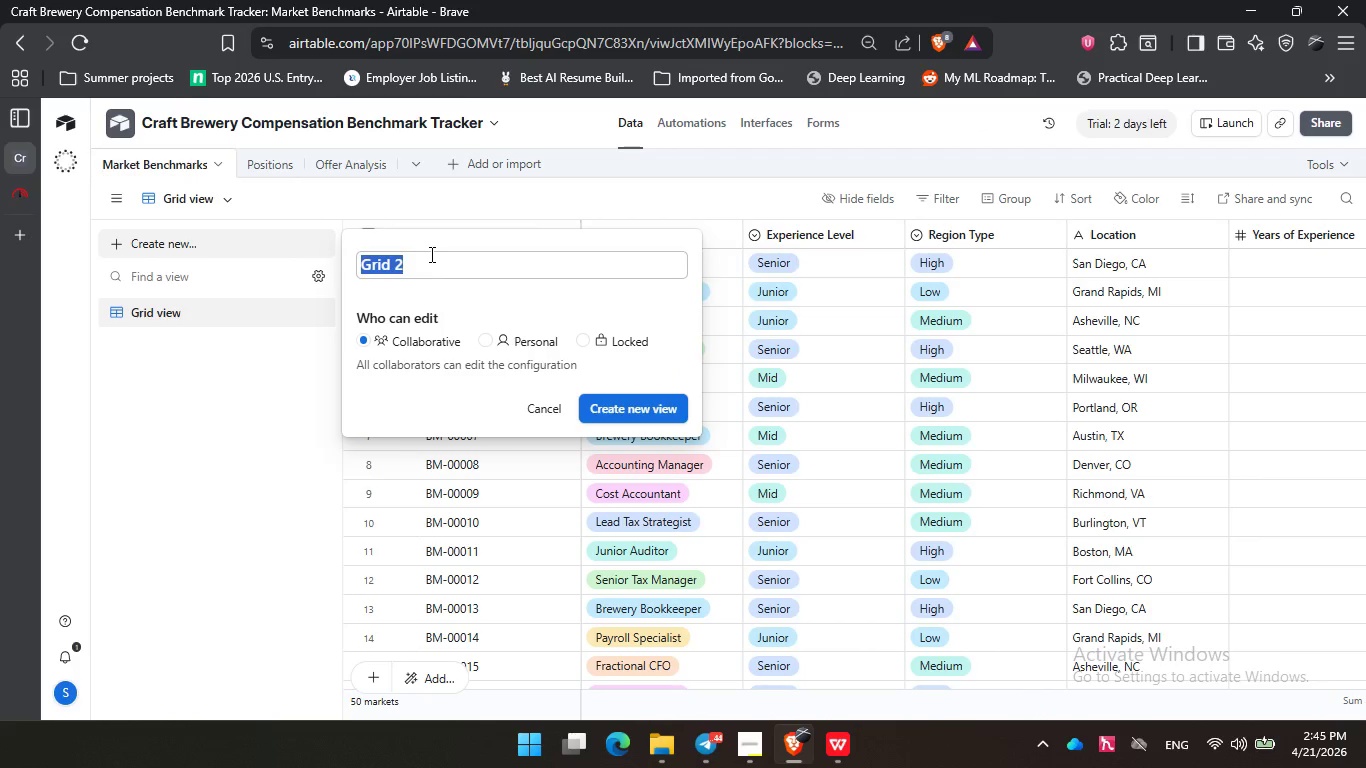 
type(High Priority Hires)
 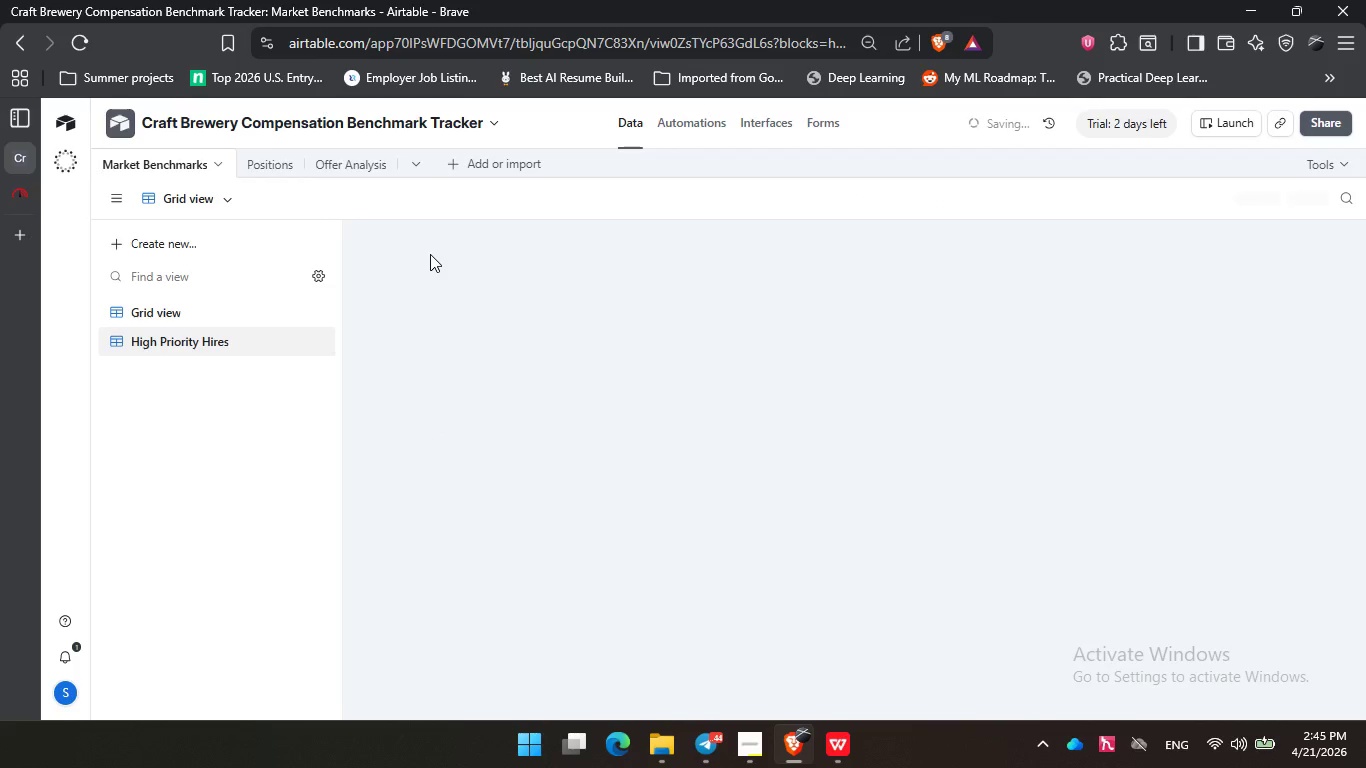 
 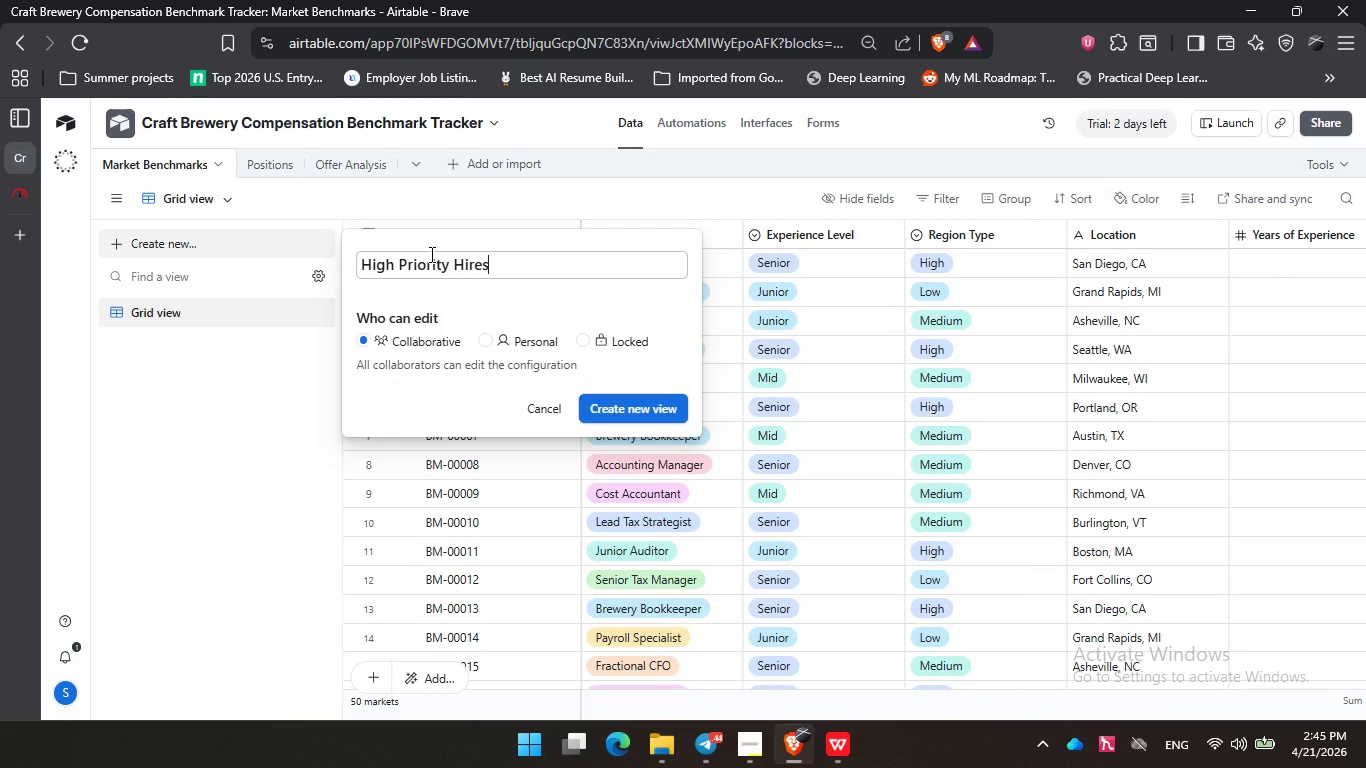 
key(Enter)
 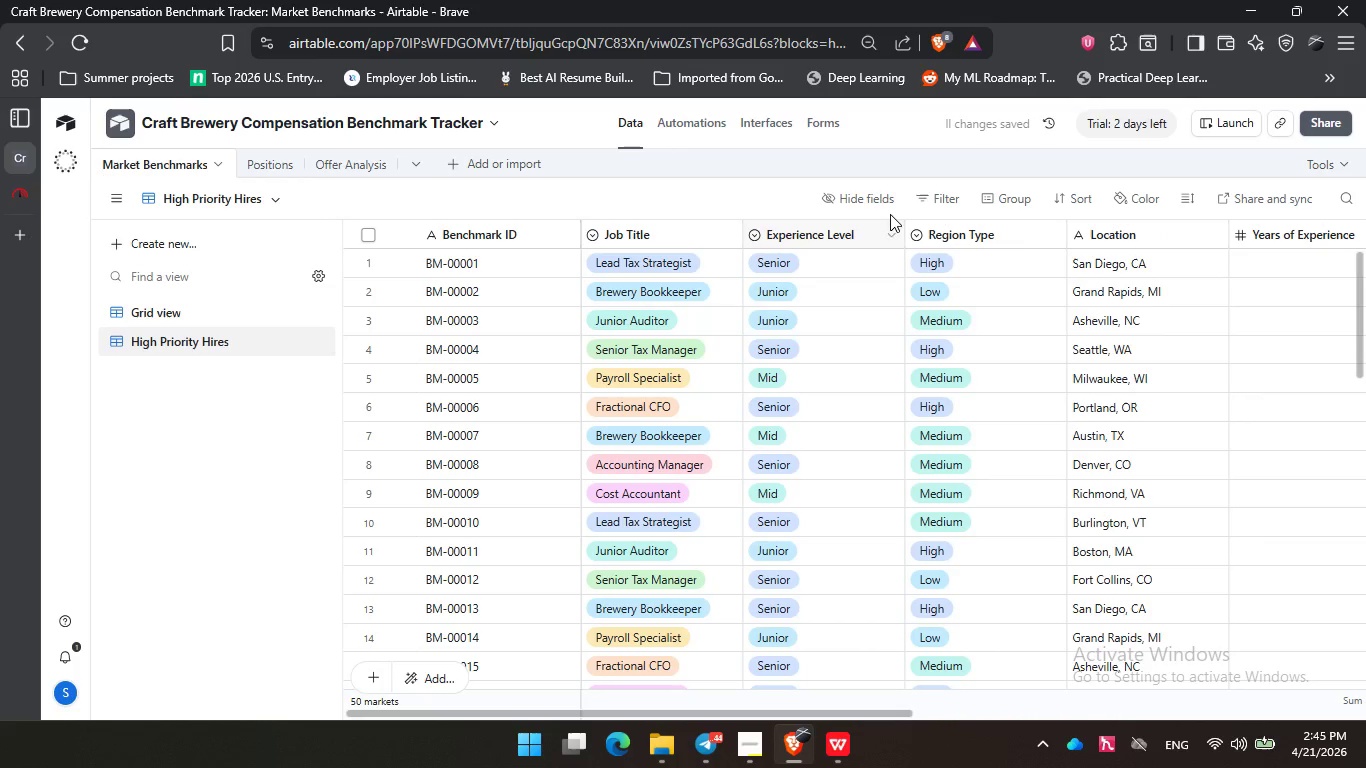 
left_click([928, 197])
 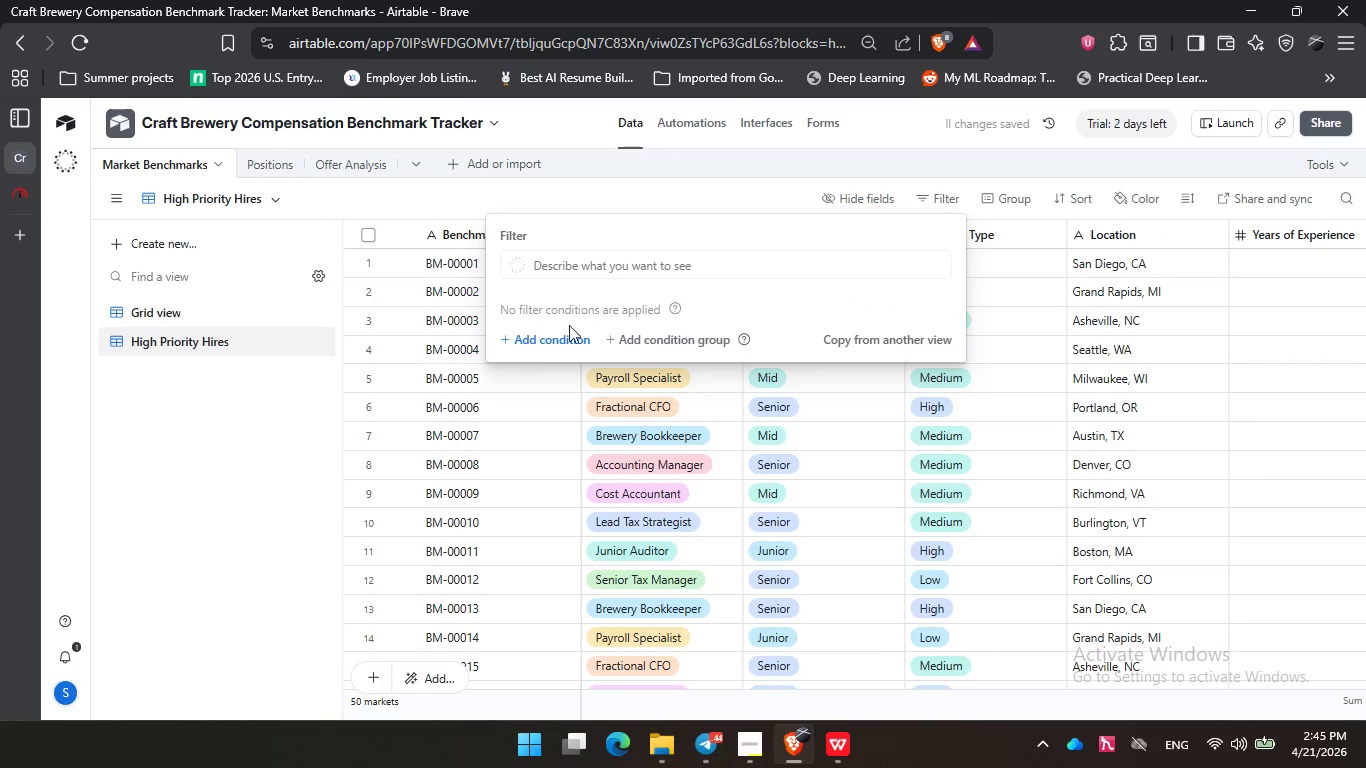 
left_click([564, 332])
 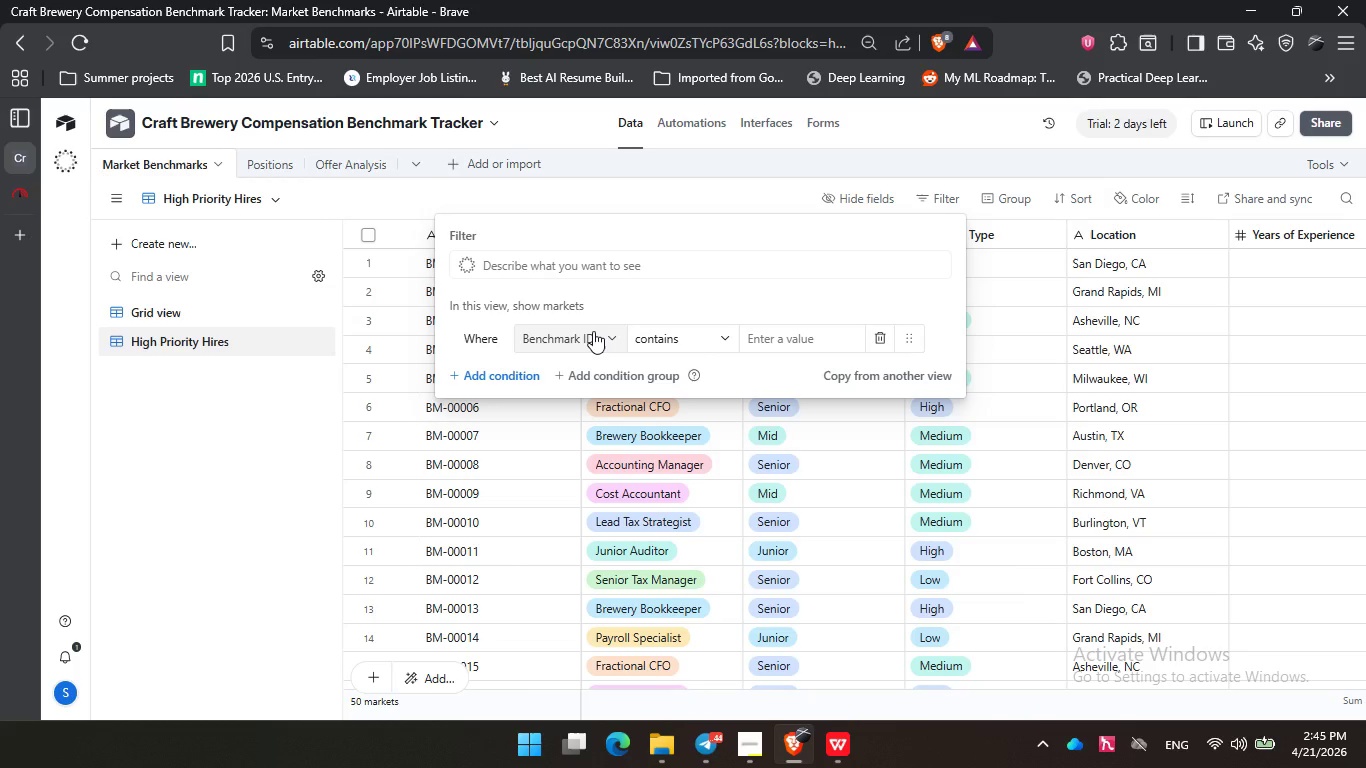 
wait(20.59)
 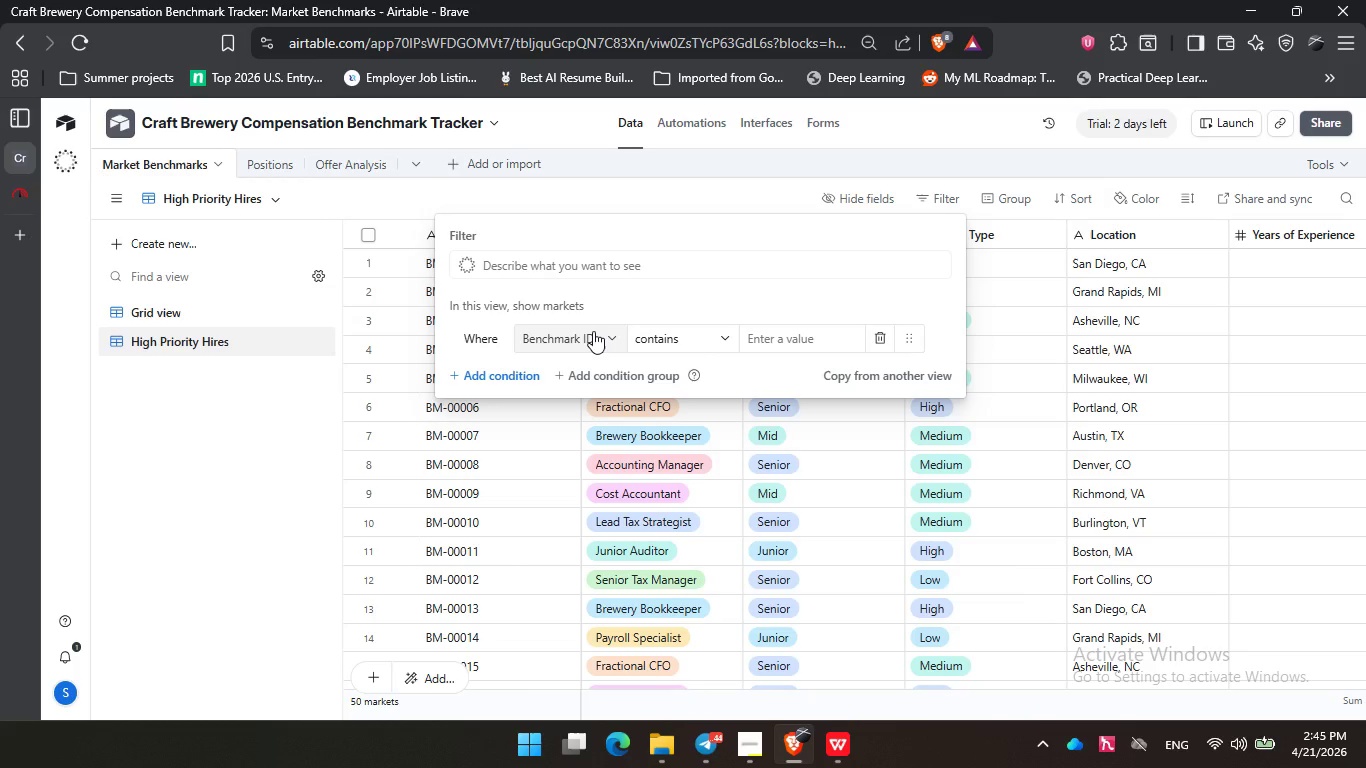 
left_click([593, 331])
 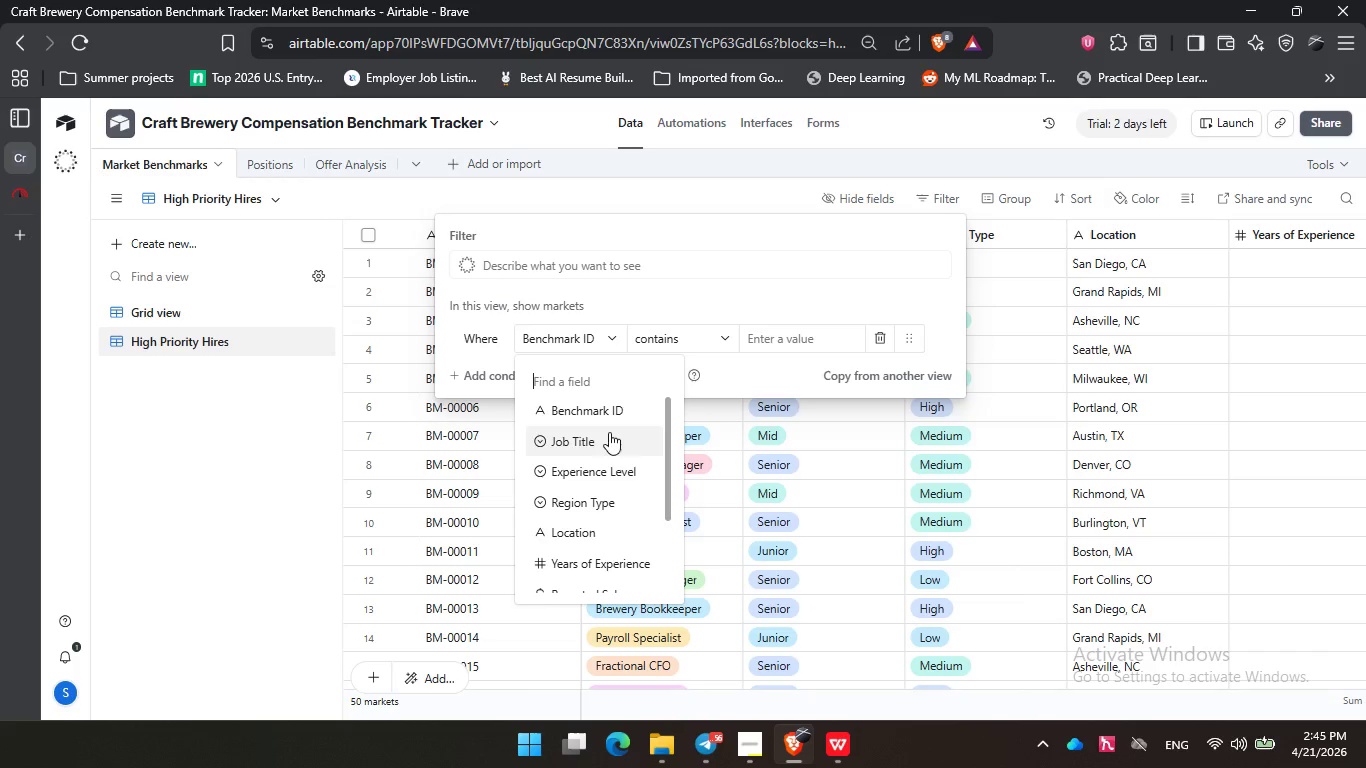 
scroll: coordinate [610, 454], scroll_direction: down, amount: 1.0
 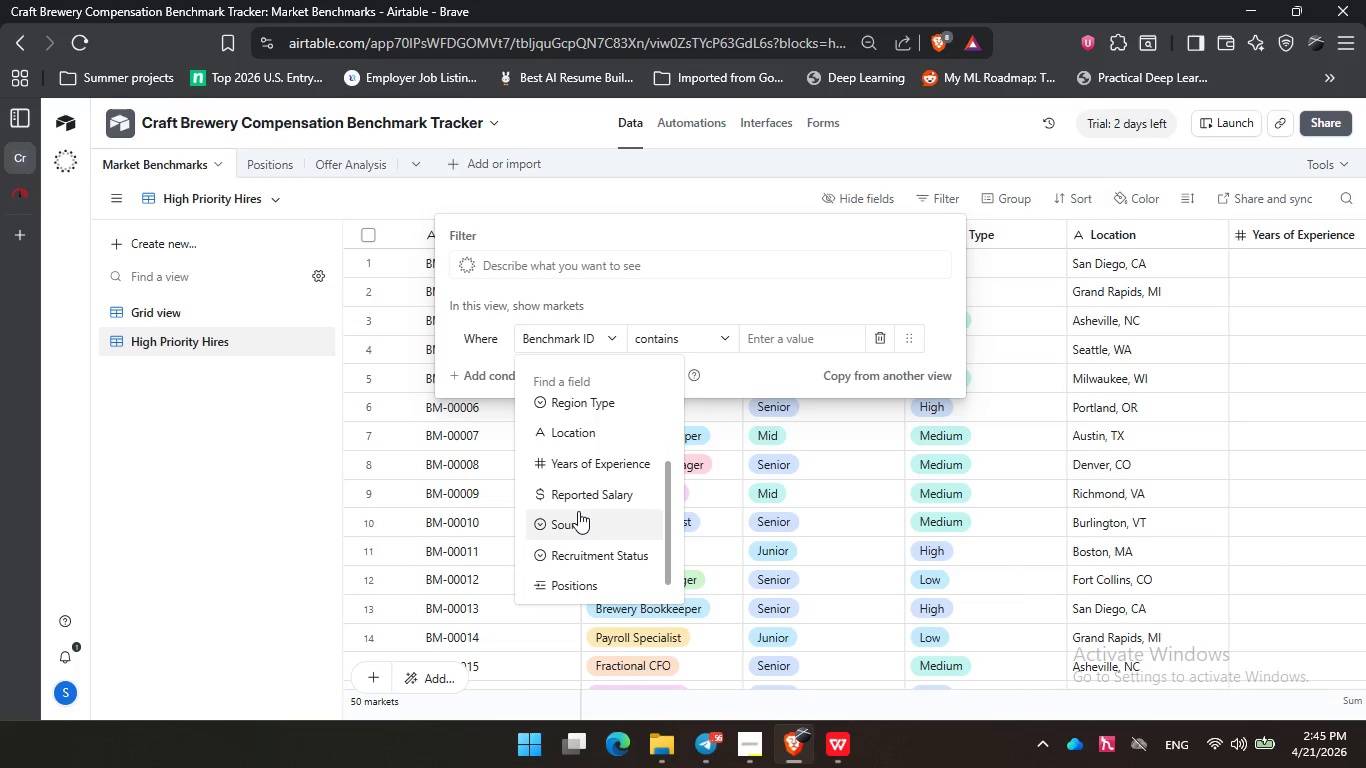 
left_click([588, 552])
 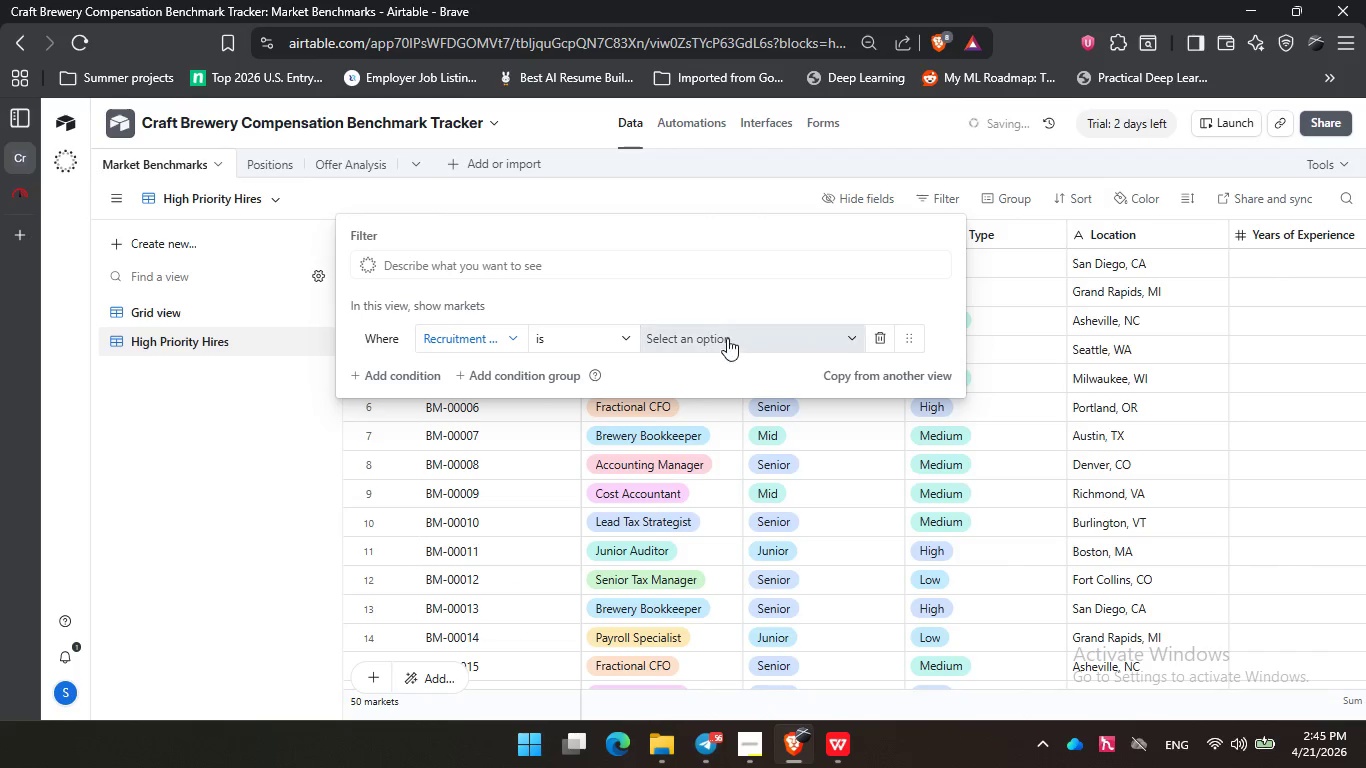 
left_click([726, 336])
 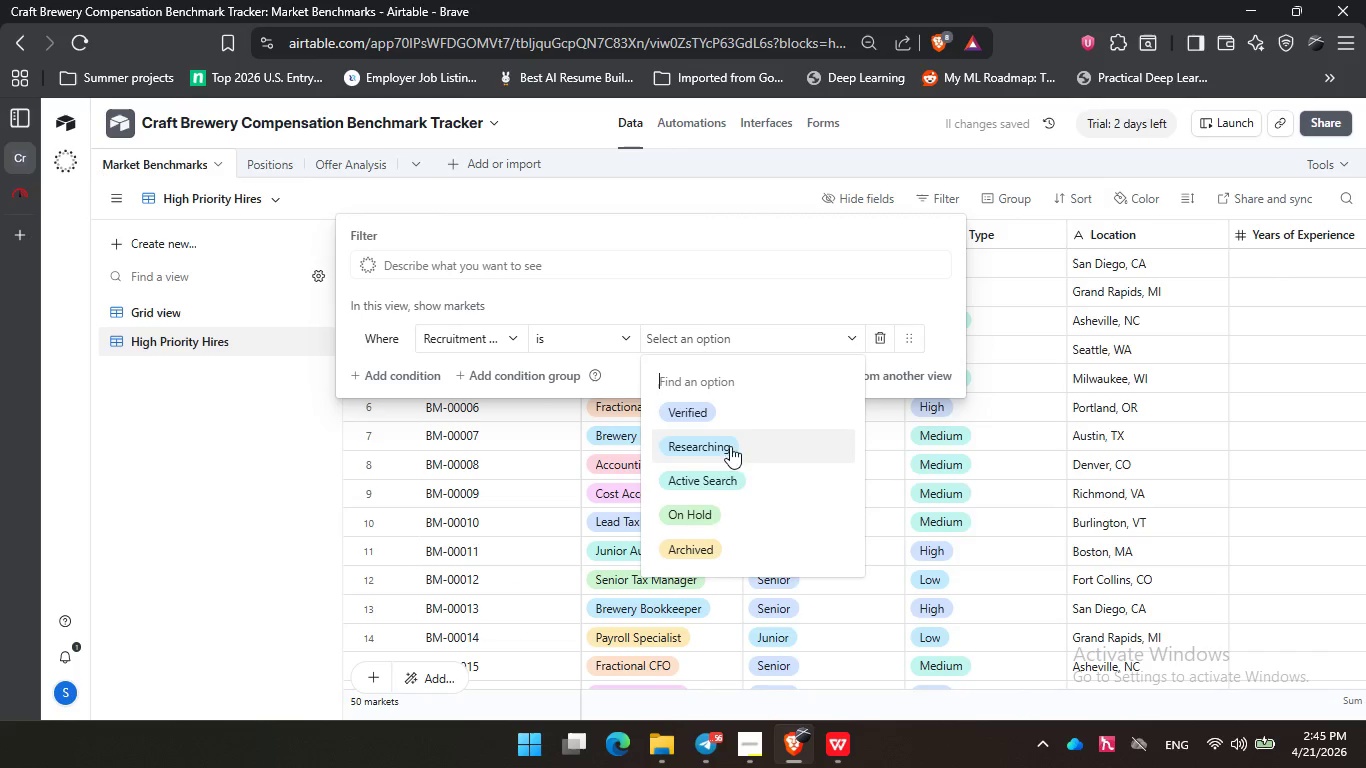 
scroll: coordinate [748, 521], scroll_direction: down, amount: 2.0
 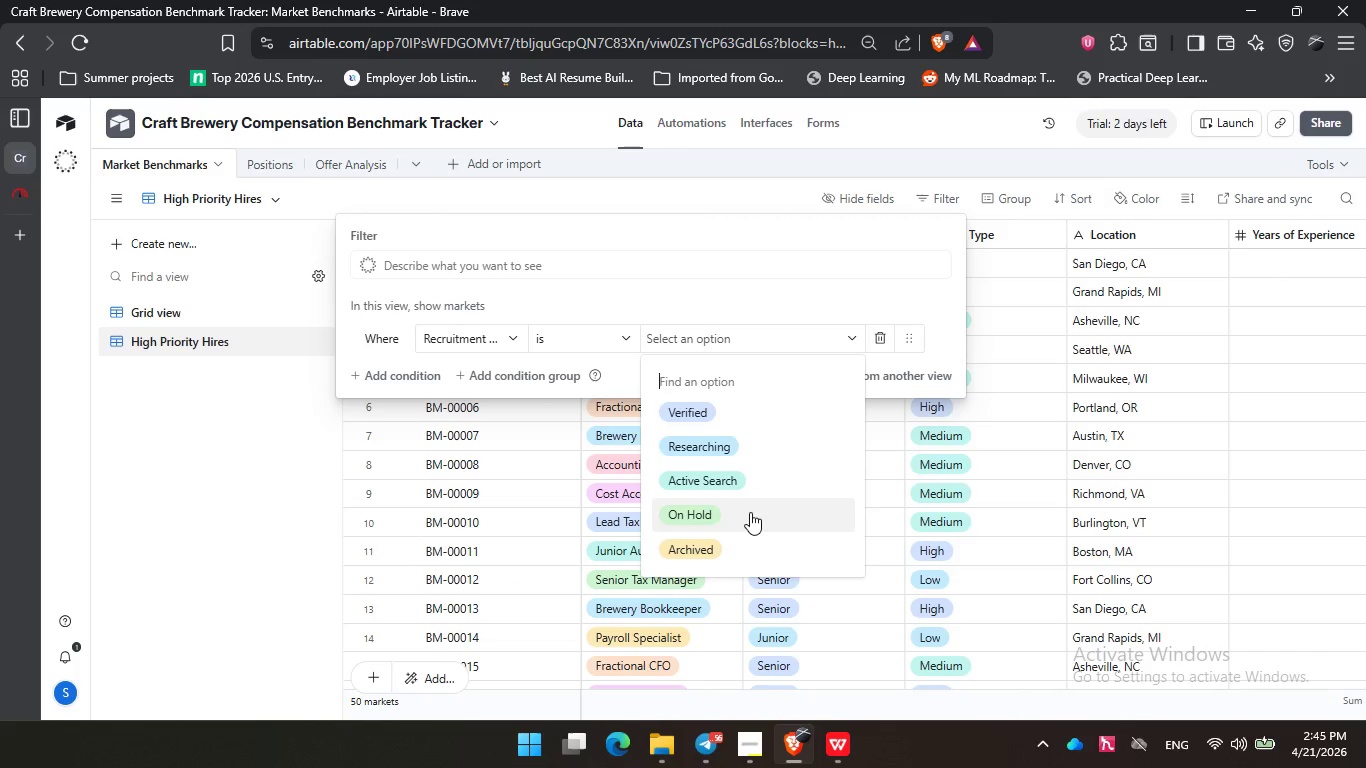 
scroll: coordinate [750, 512], scroll_direction: up, amount: 1.0
 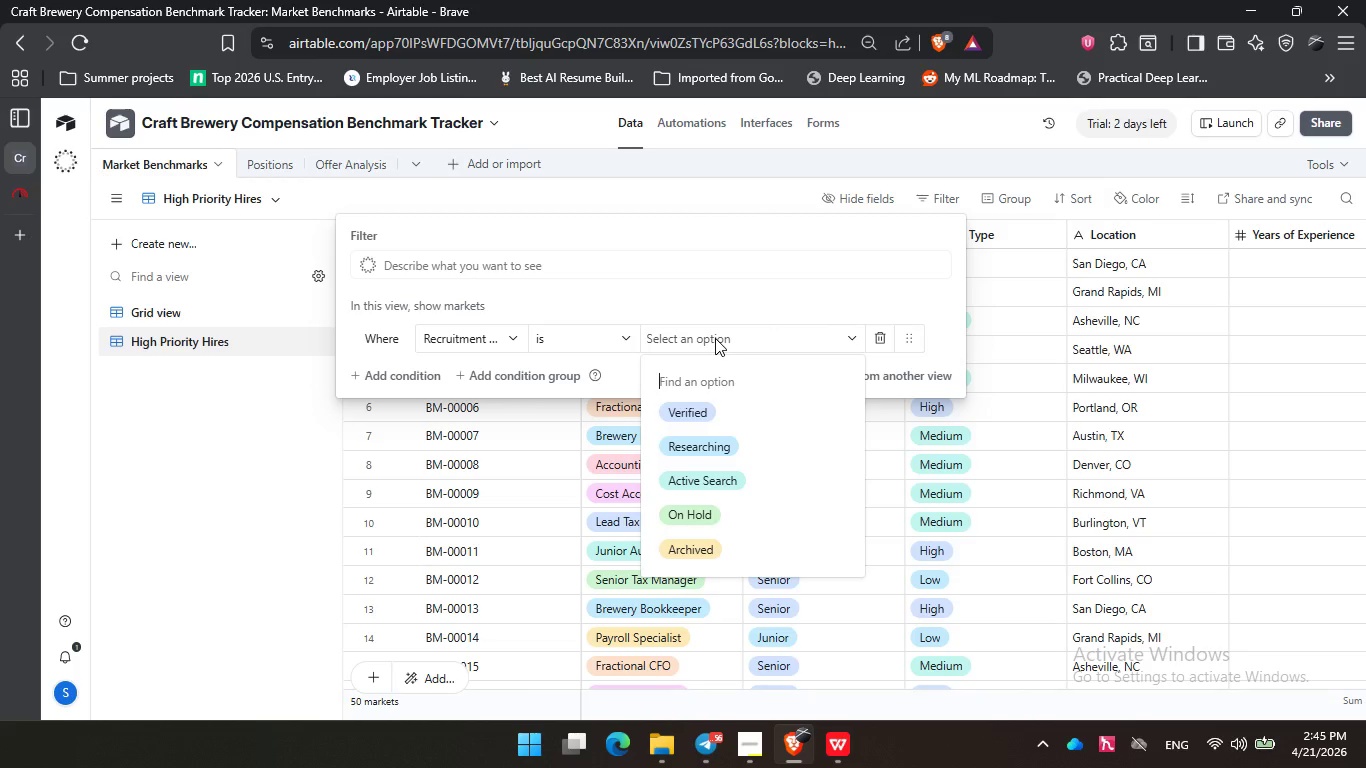 
wait(8.06)
 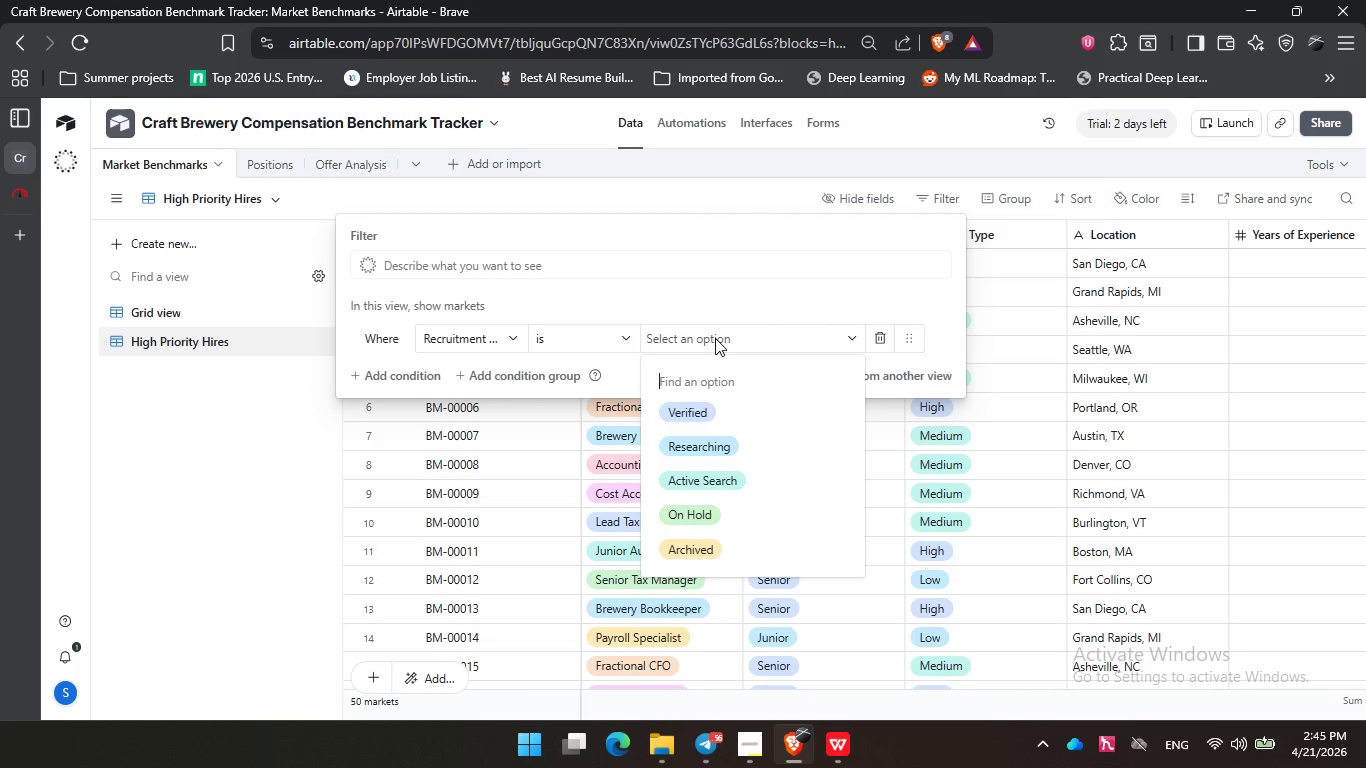 
left_click([1279, 324])
 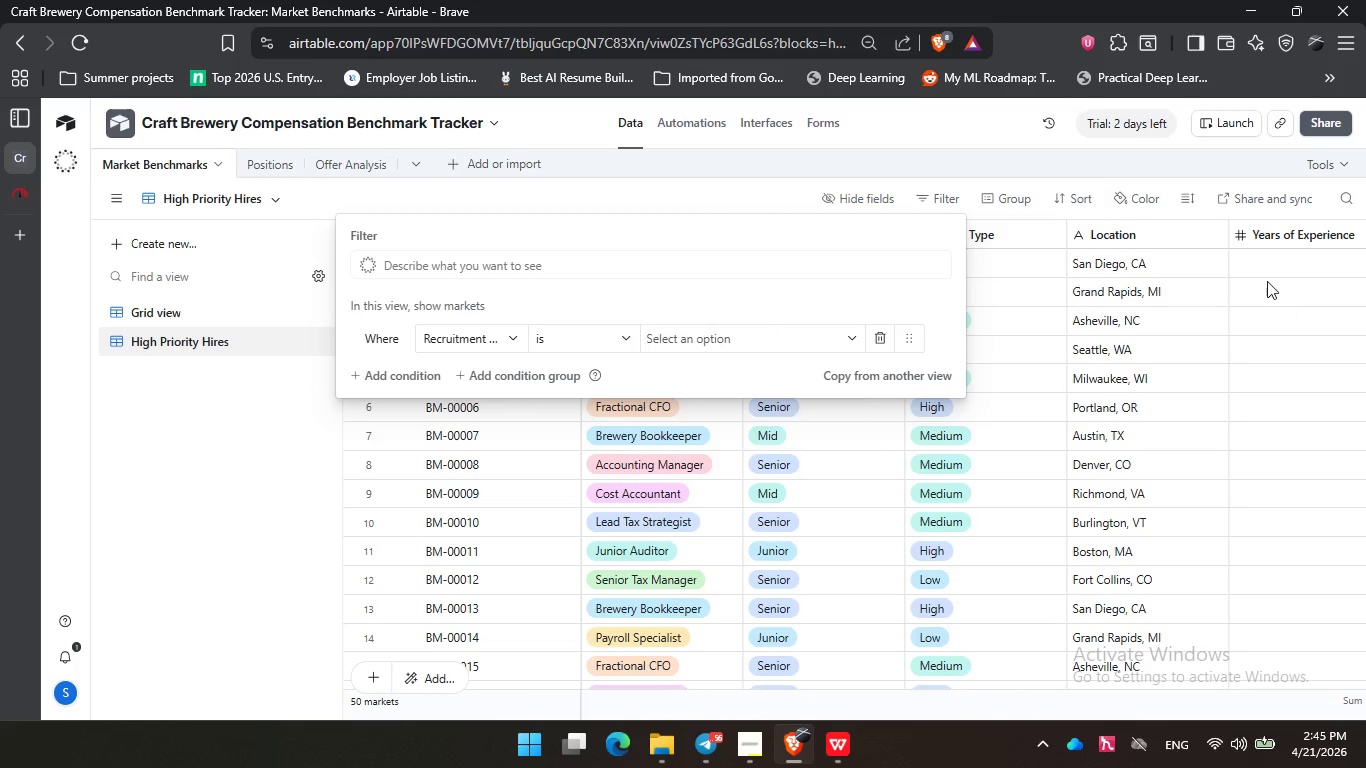 
left_click([1266, 277])
 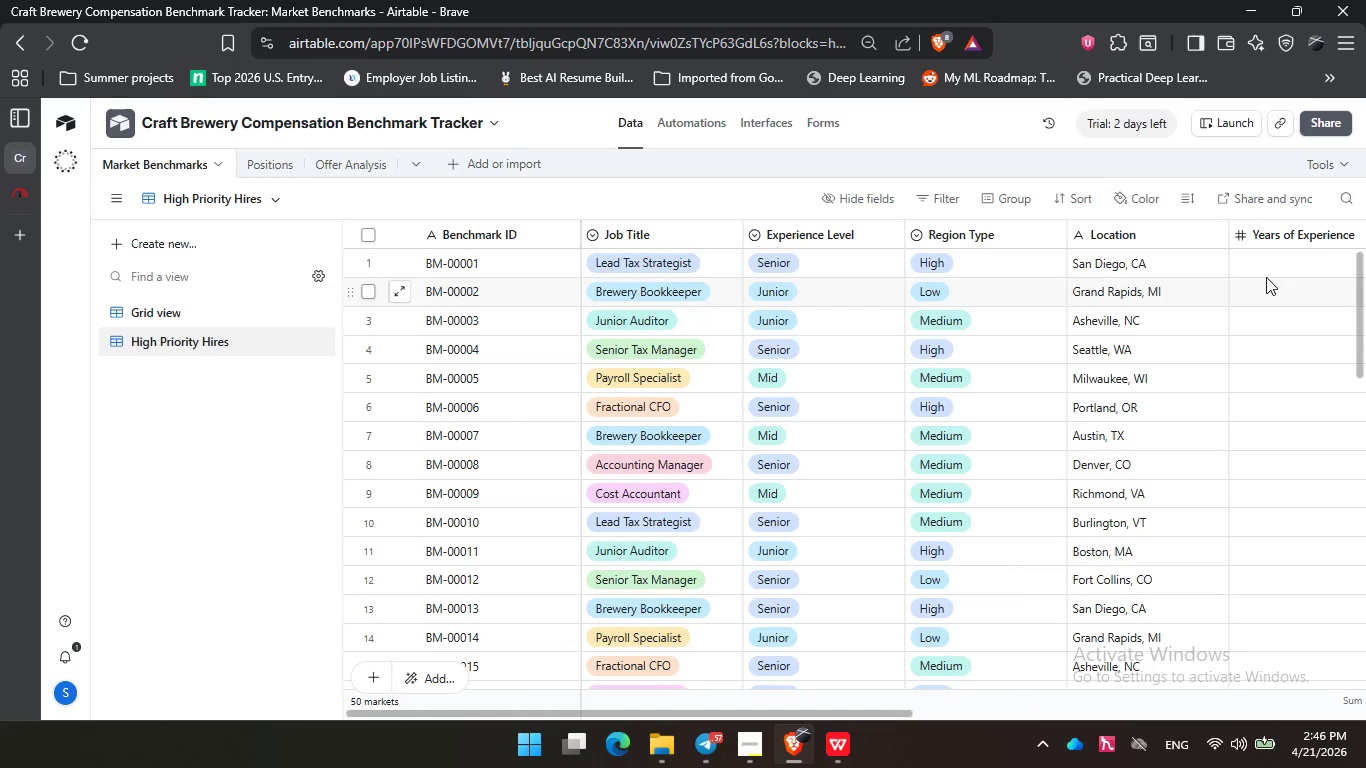 
wait(34.0)
 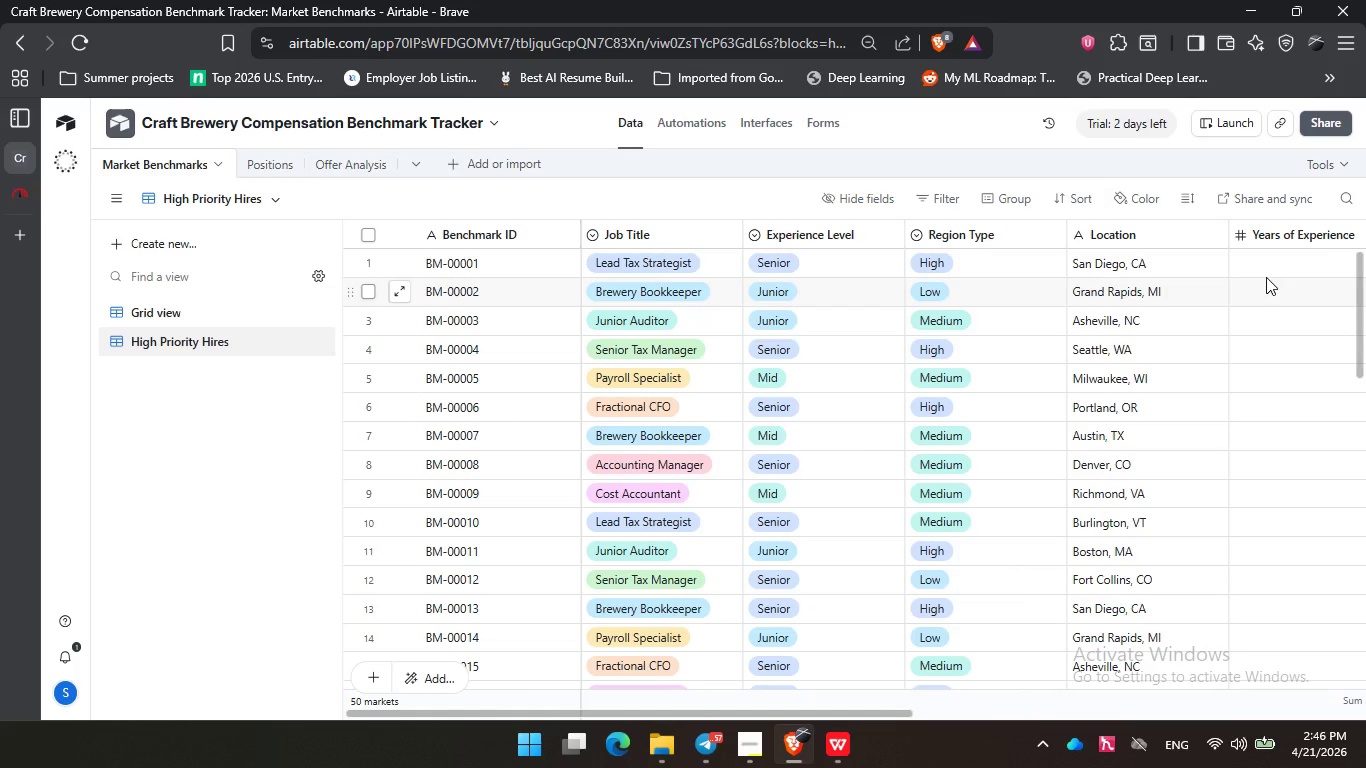 
left_click_drag(start_coordinate=[789, 718], to_coordinate=[893, 718])
 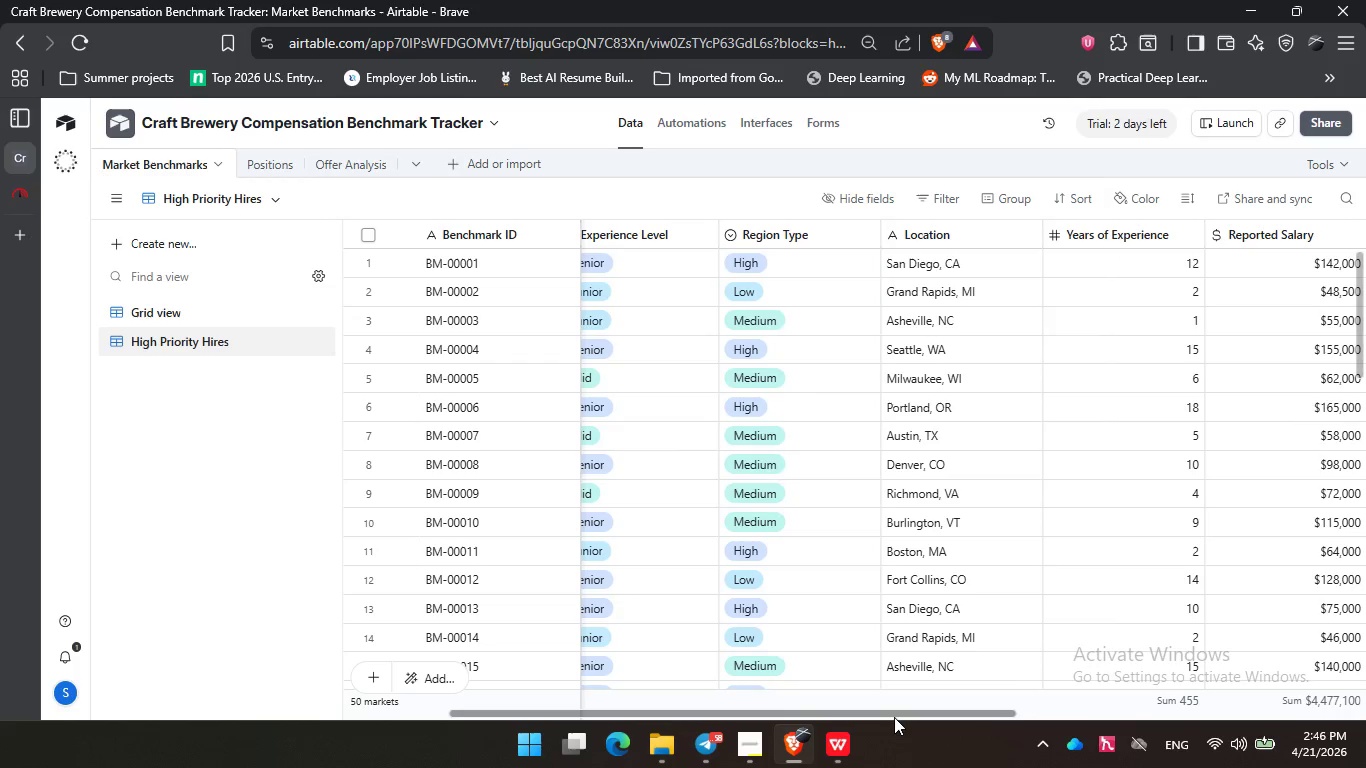 
left_click_drag(start_coordinate=[894, 717], to_coordinate=[1119, 706])
 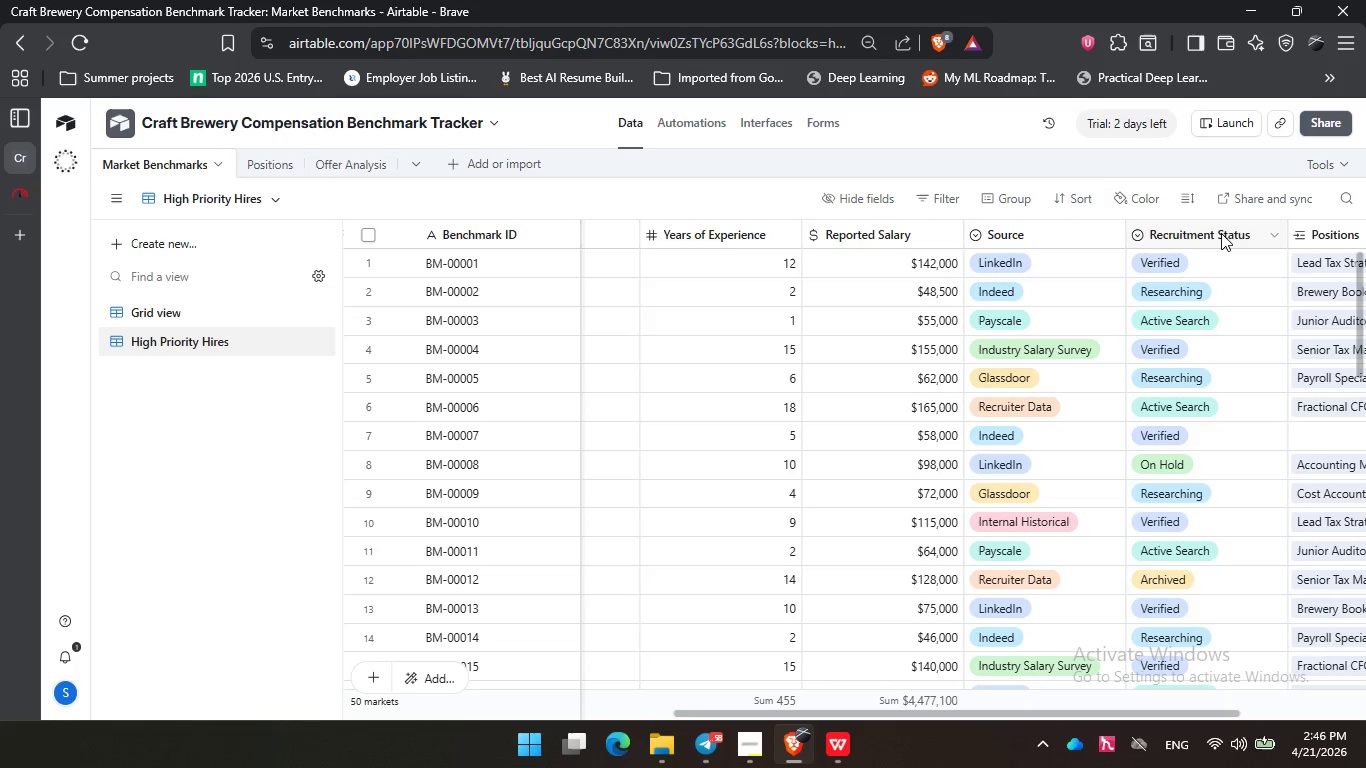 
double_click([1221, 233])
 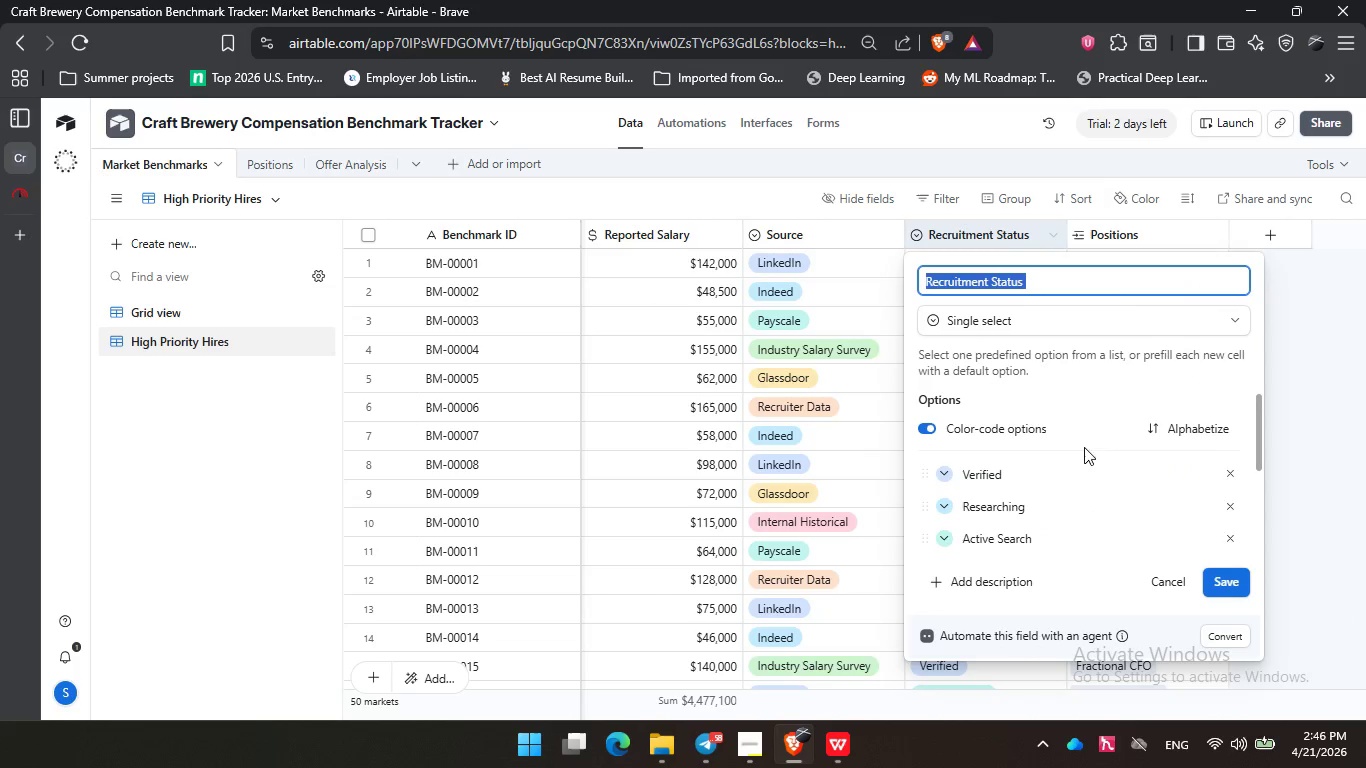 
scroll: coordinate [1069, 495], scroll_direction: down, amount: 1.0
 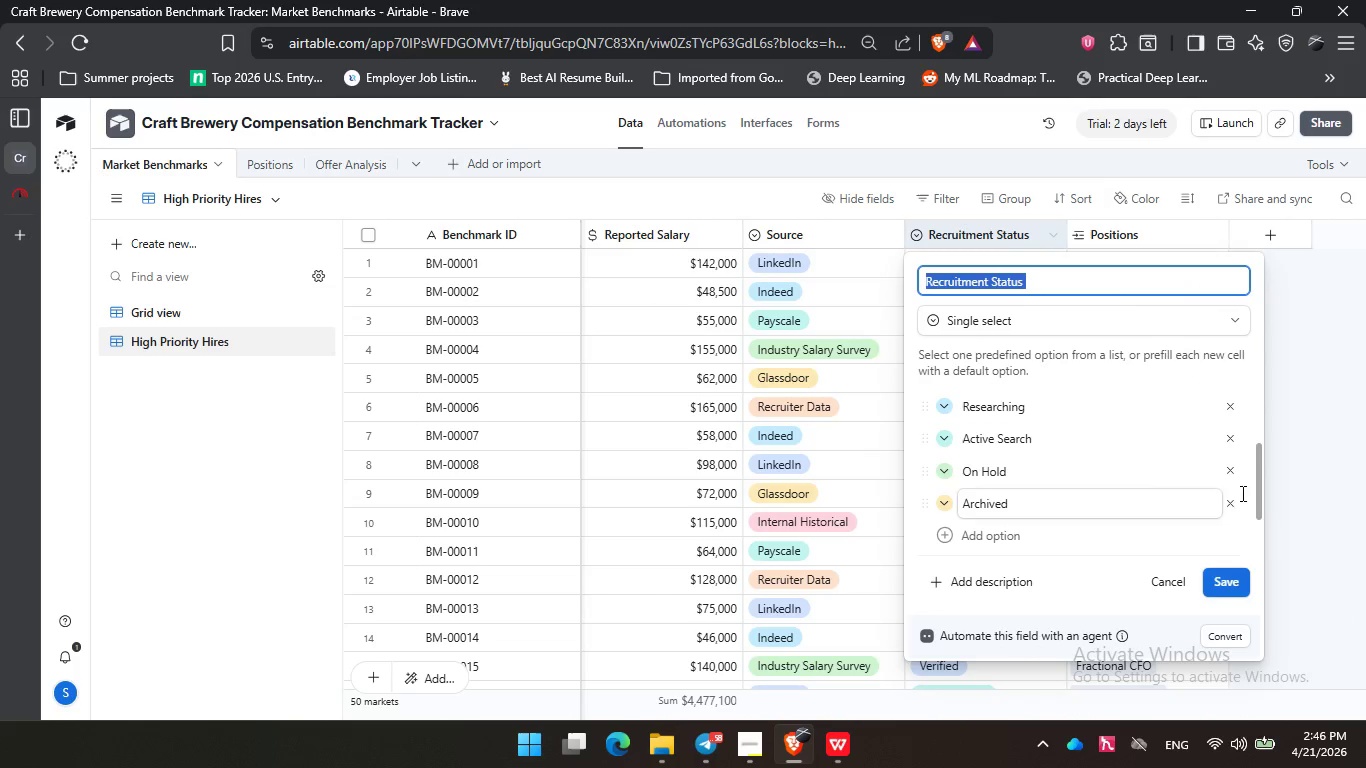 
left_click_drag(start_coordinate=[1261, 496], to_coordinate=[1261, 482])
 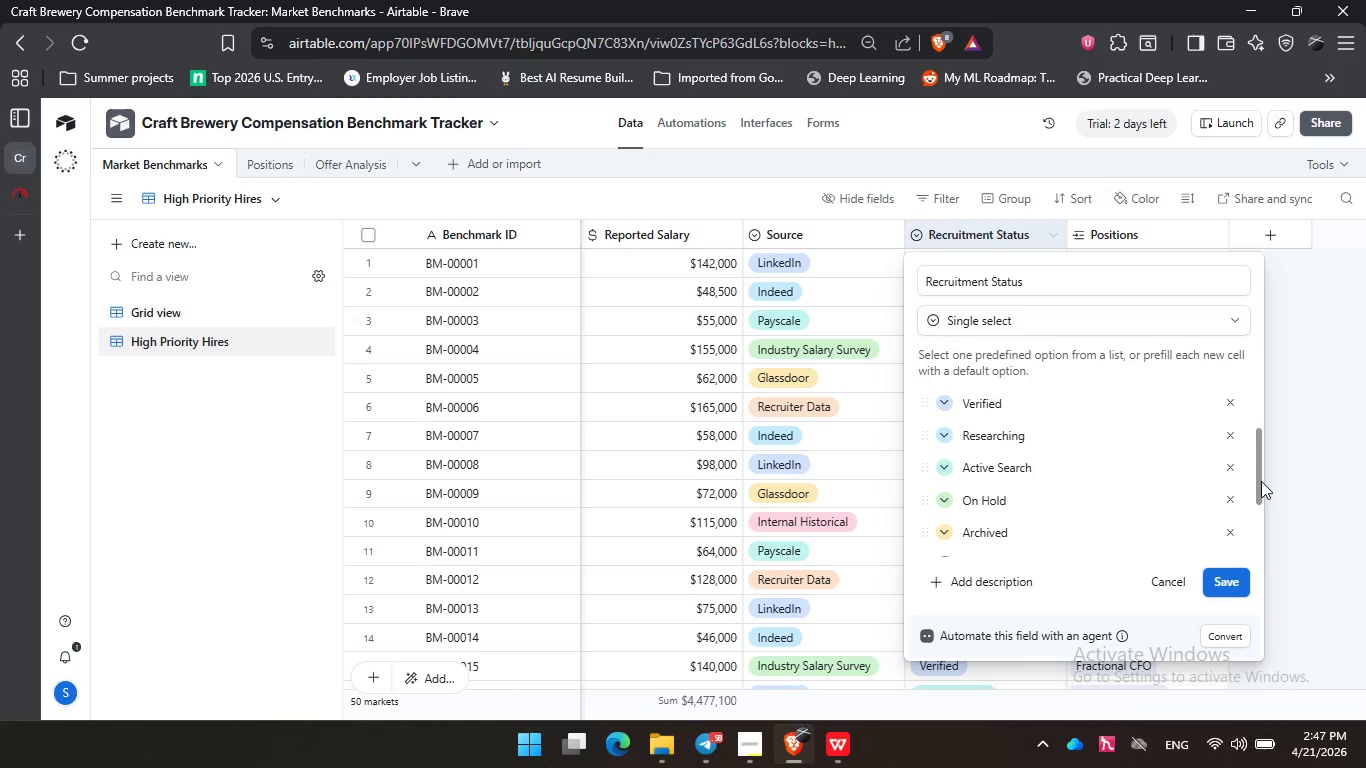 
wait(45.98)
 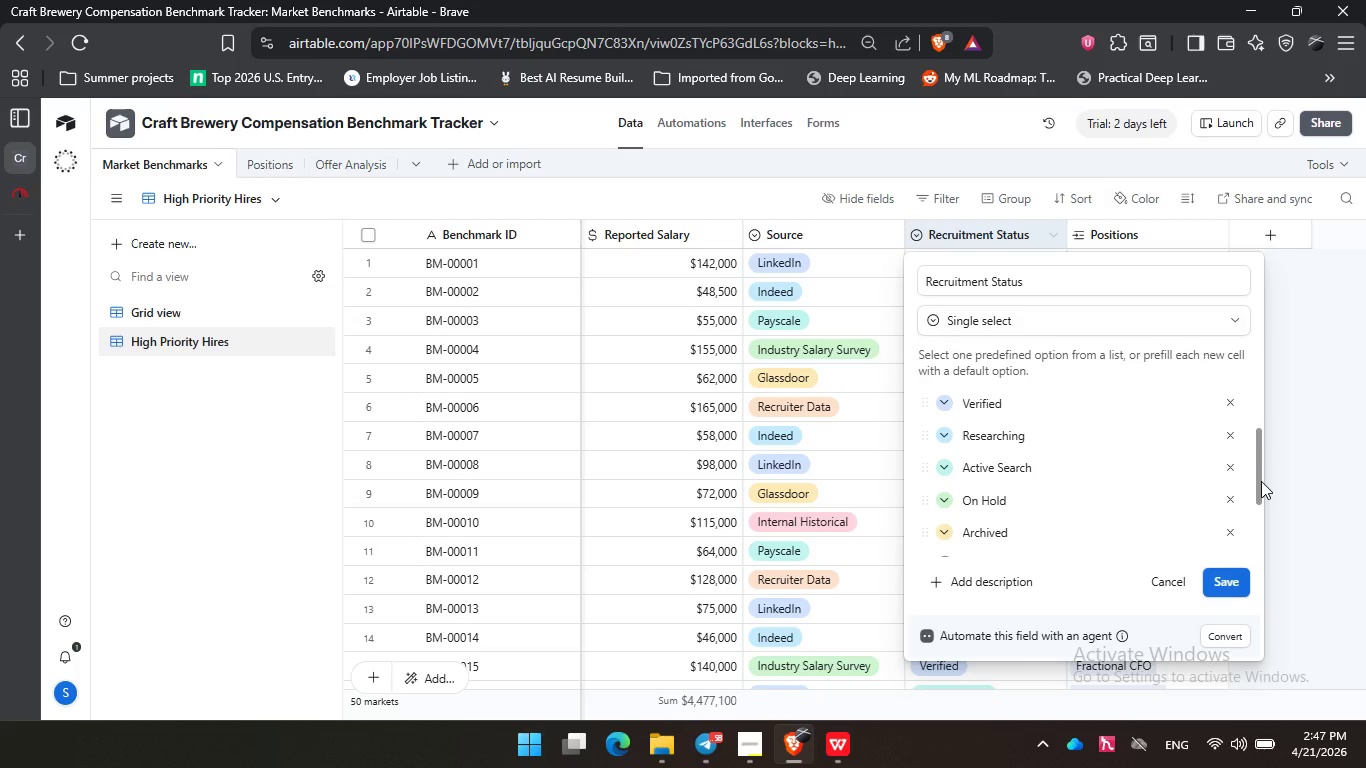 
left_click([837, 317])
 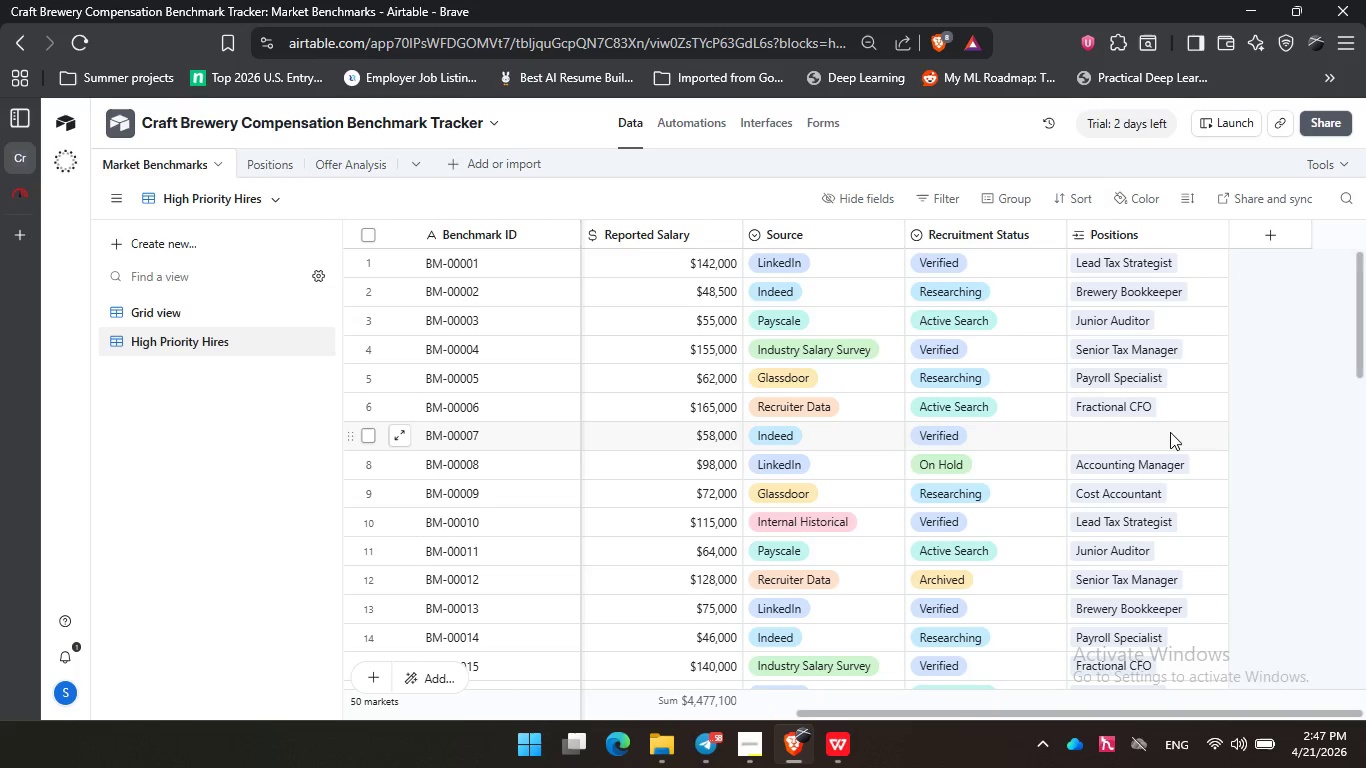 
scroll: coordinate [1141, 459], scroll_direction: down, amount: 8.0
 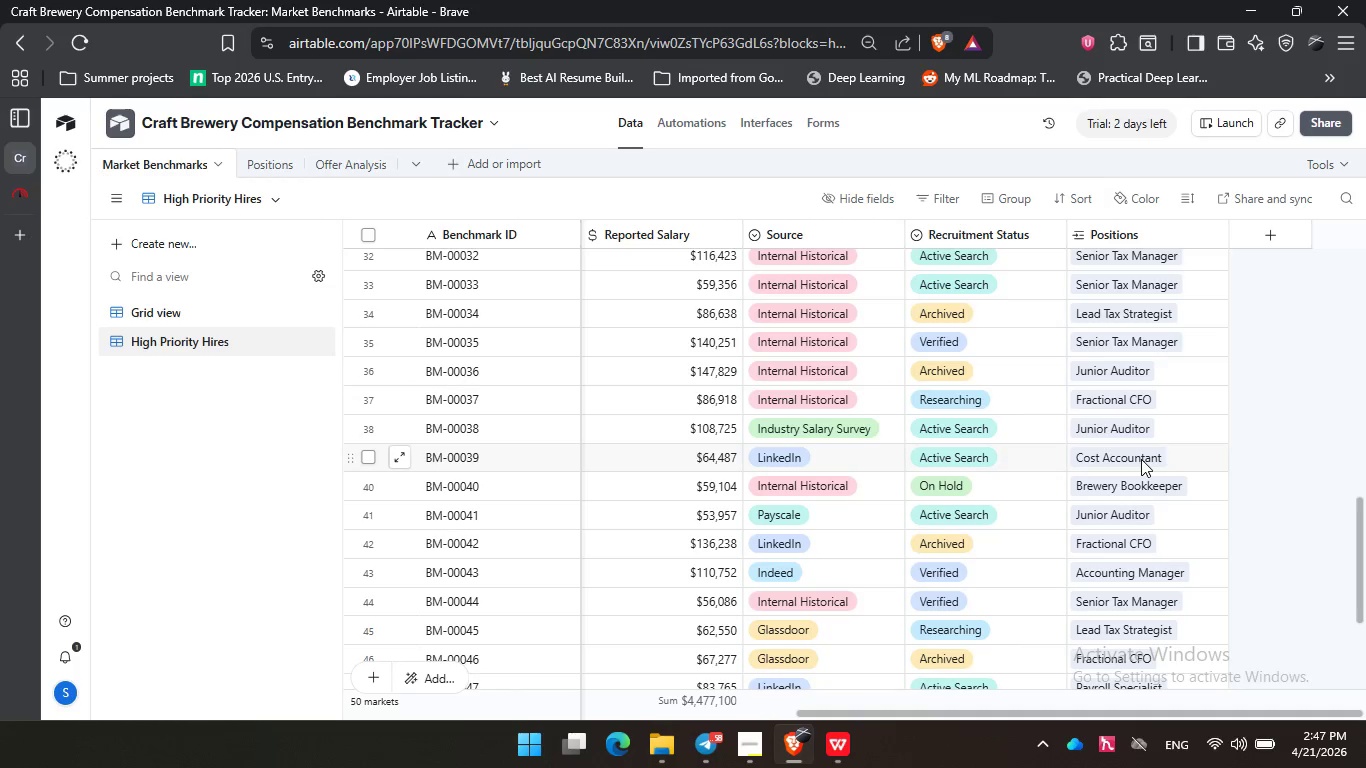 
scroll: coordinate [1141, 459], scroll_direction: up, amount: 8.0
 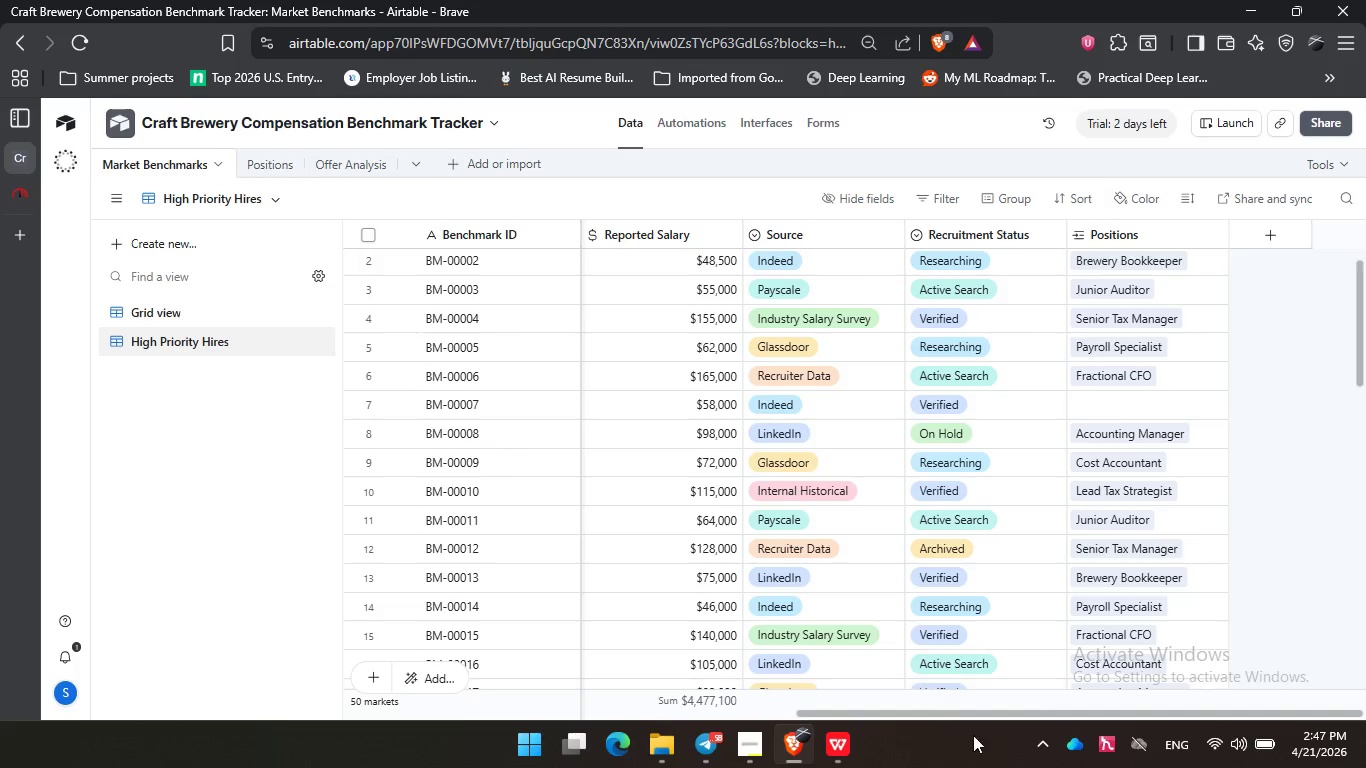 
left_click_drag(start_coordinate=[963, 714], to_coordinate=[1084, 719])
 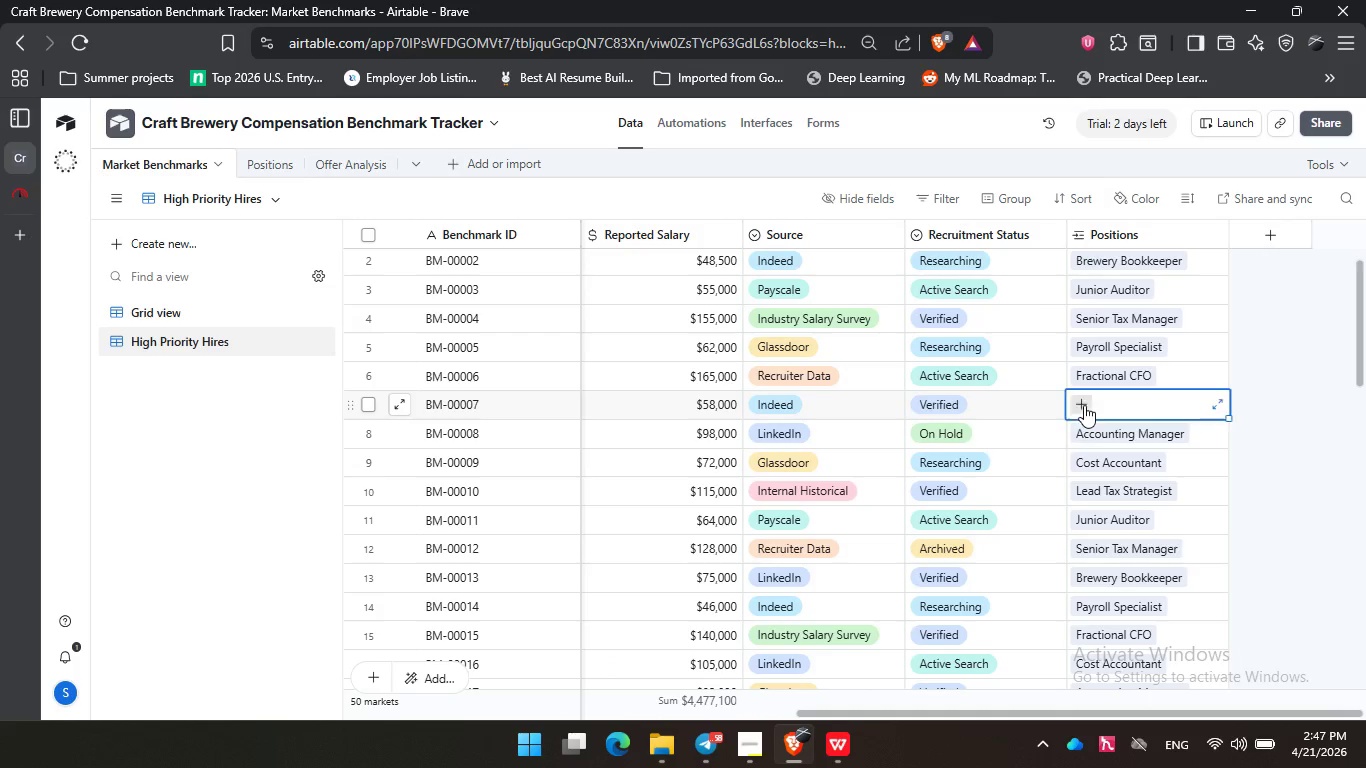 
double_click([1081, 406])
 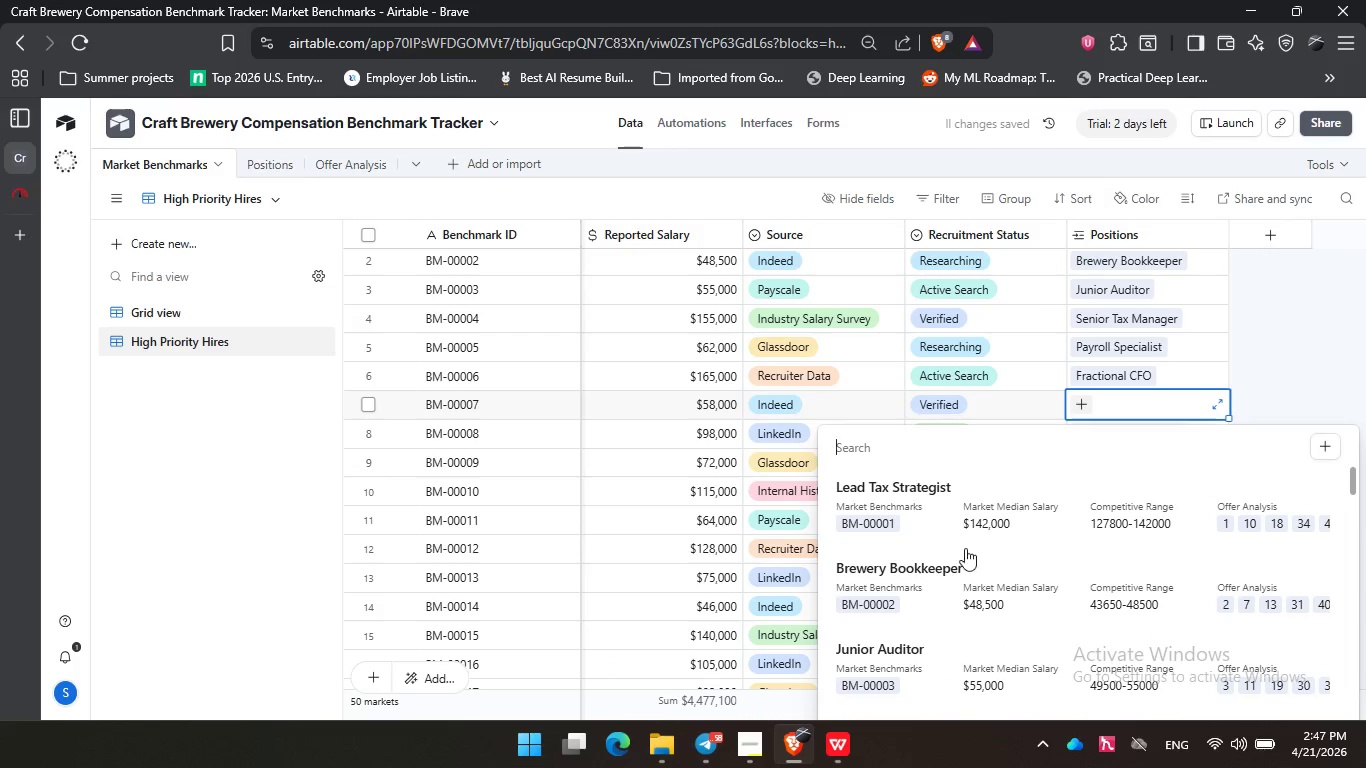 
left_click([953, 568])
 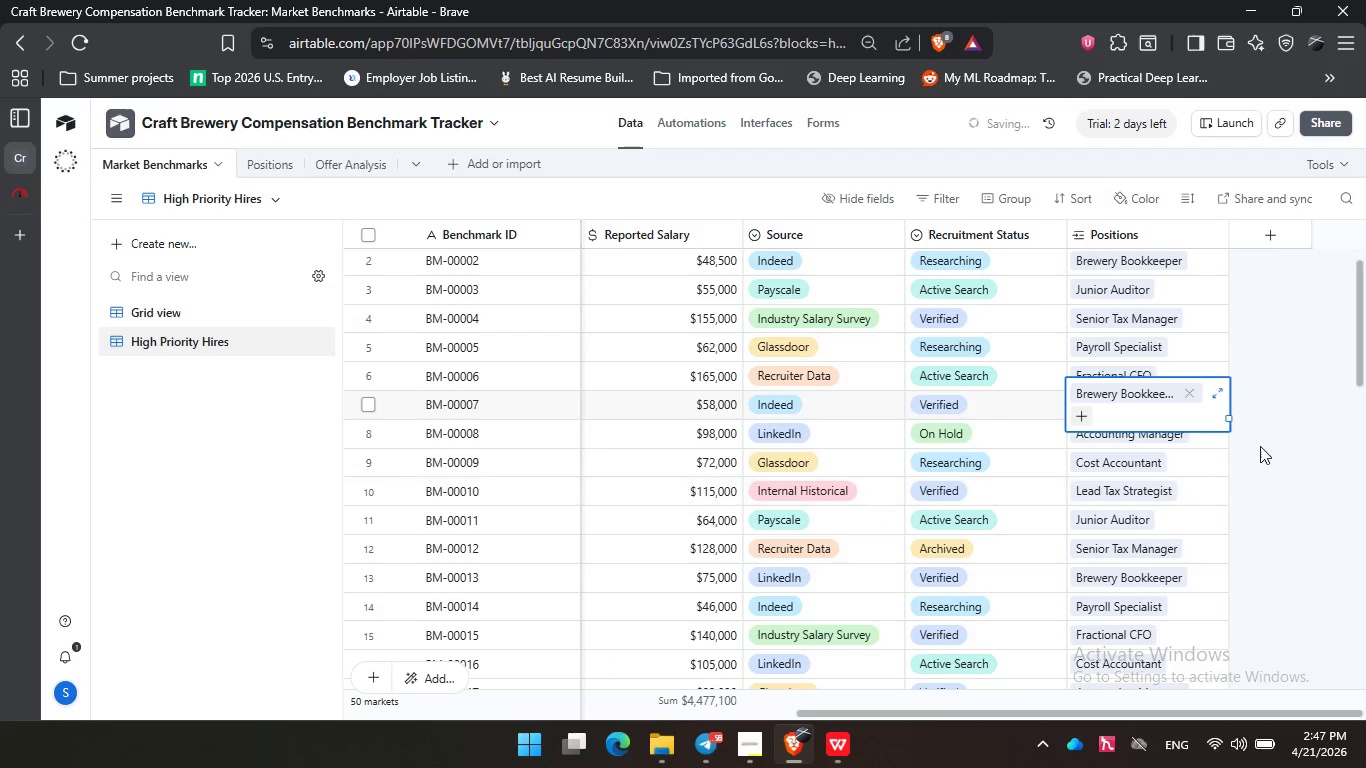 
left_click([1268, 427])
 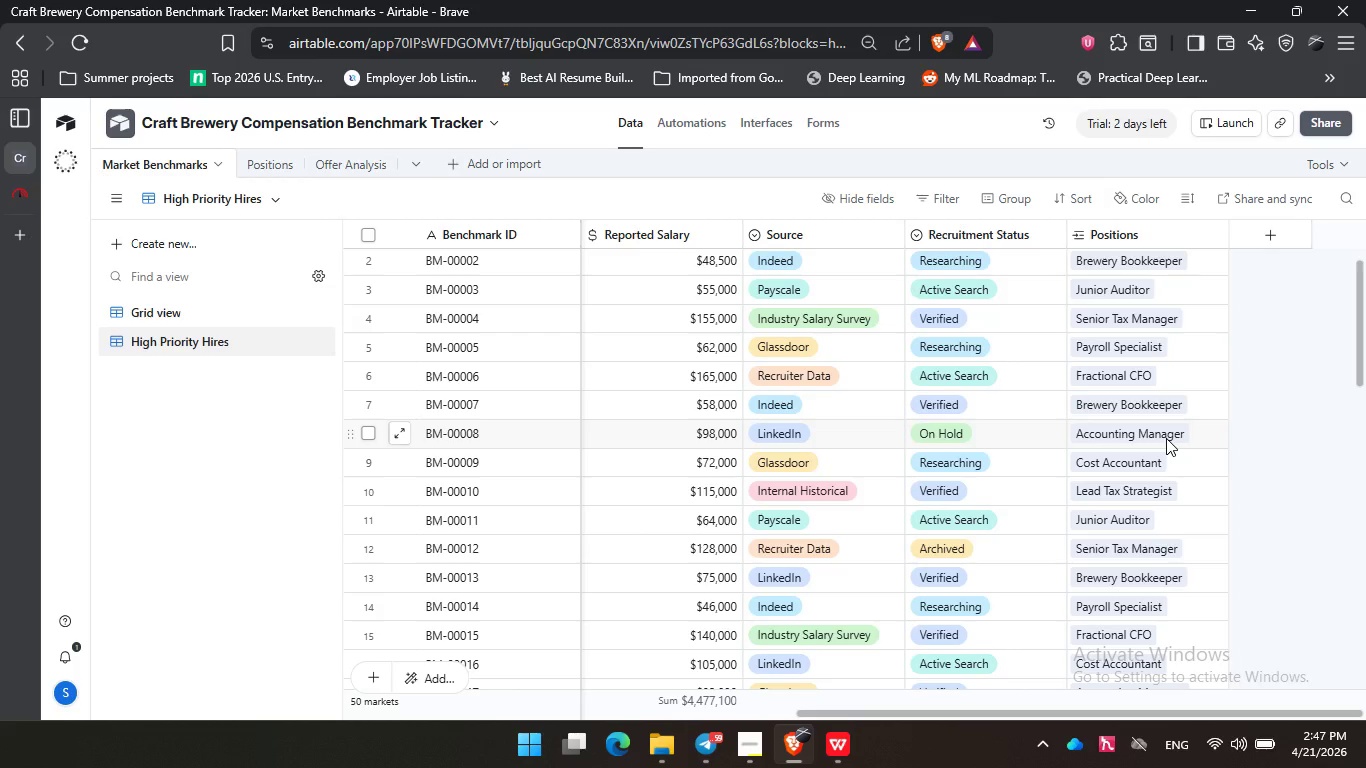 
wait(19.19)
 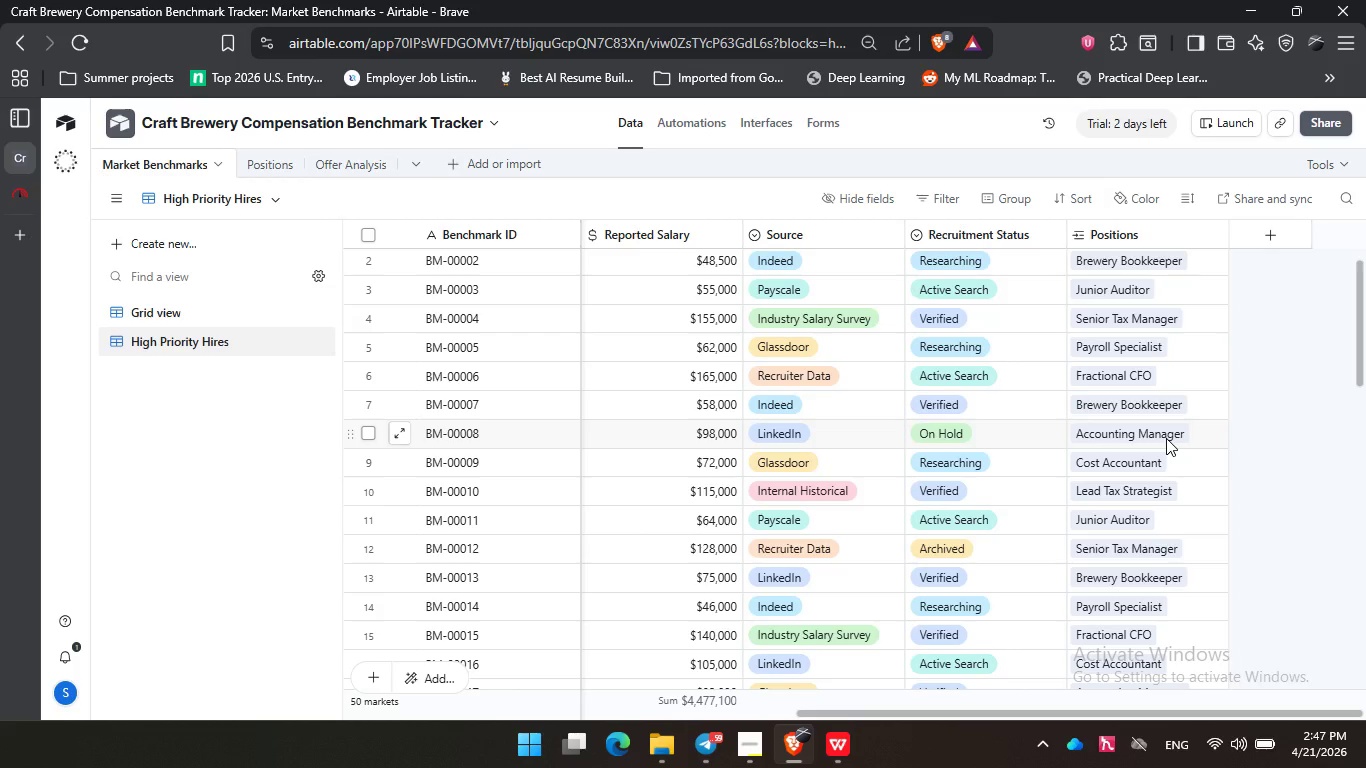 
left_click([953, 197])
 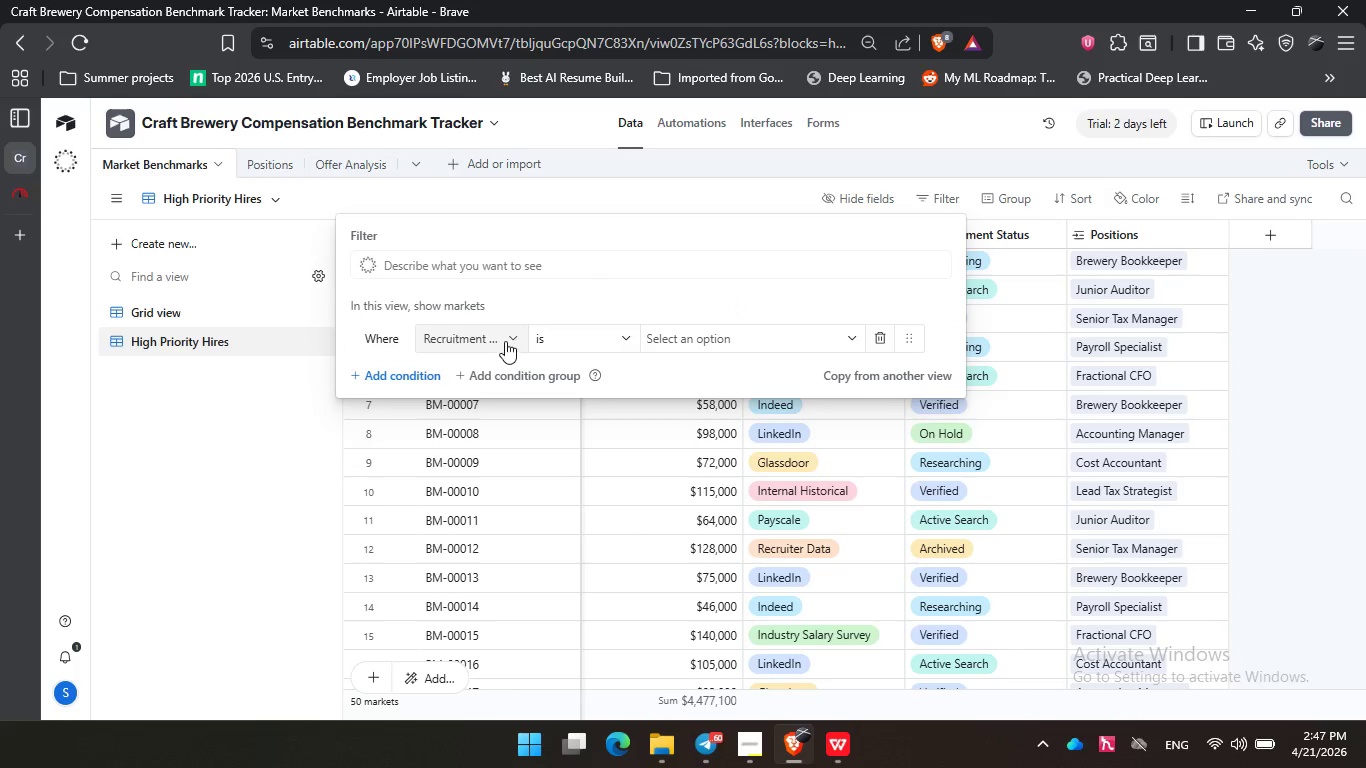 
double_click([505, 341])
 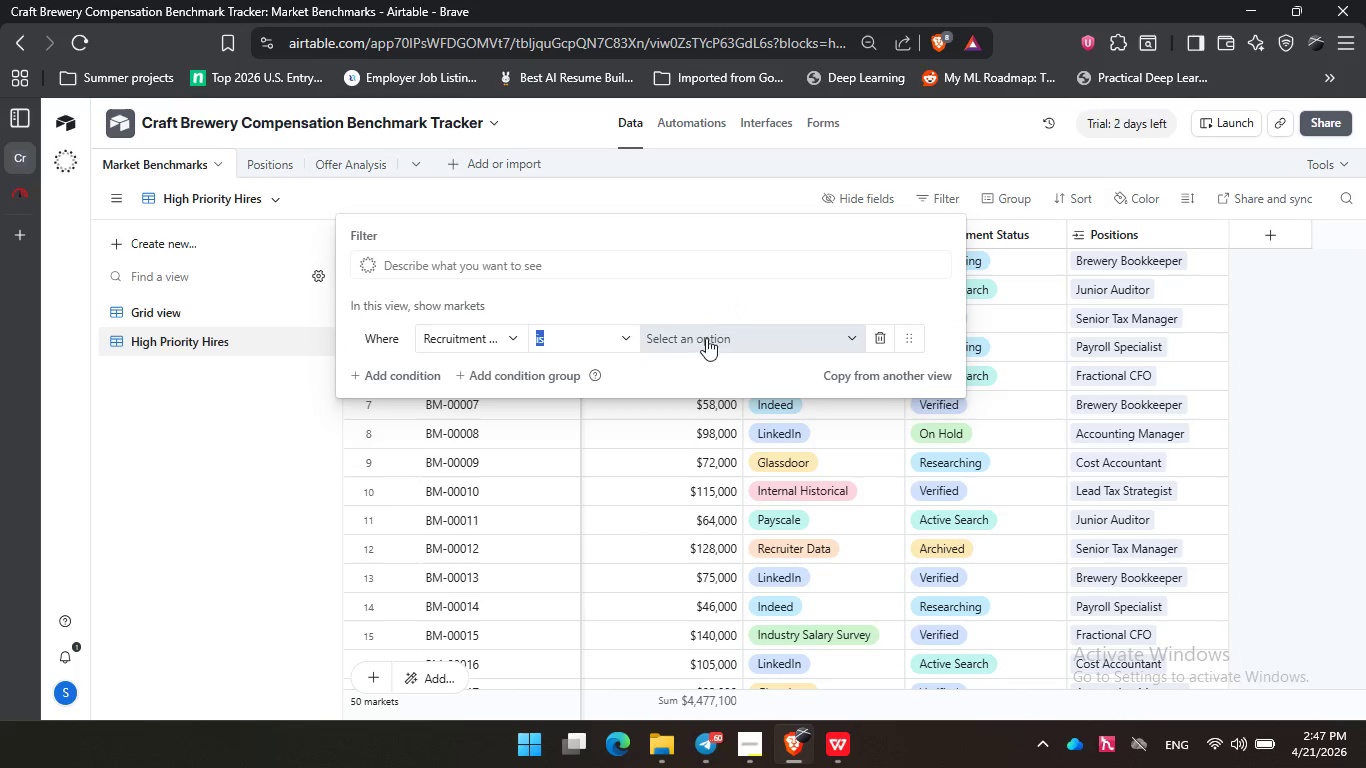 
triple_click([706, 338])
 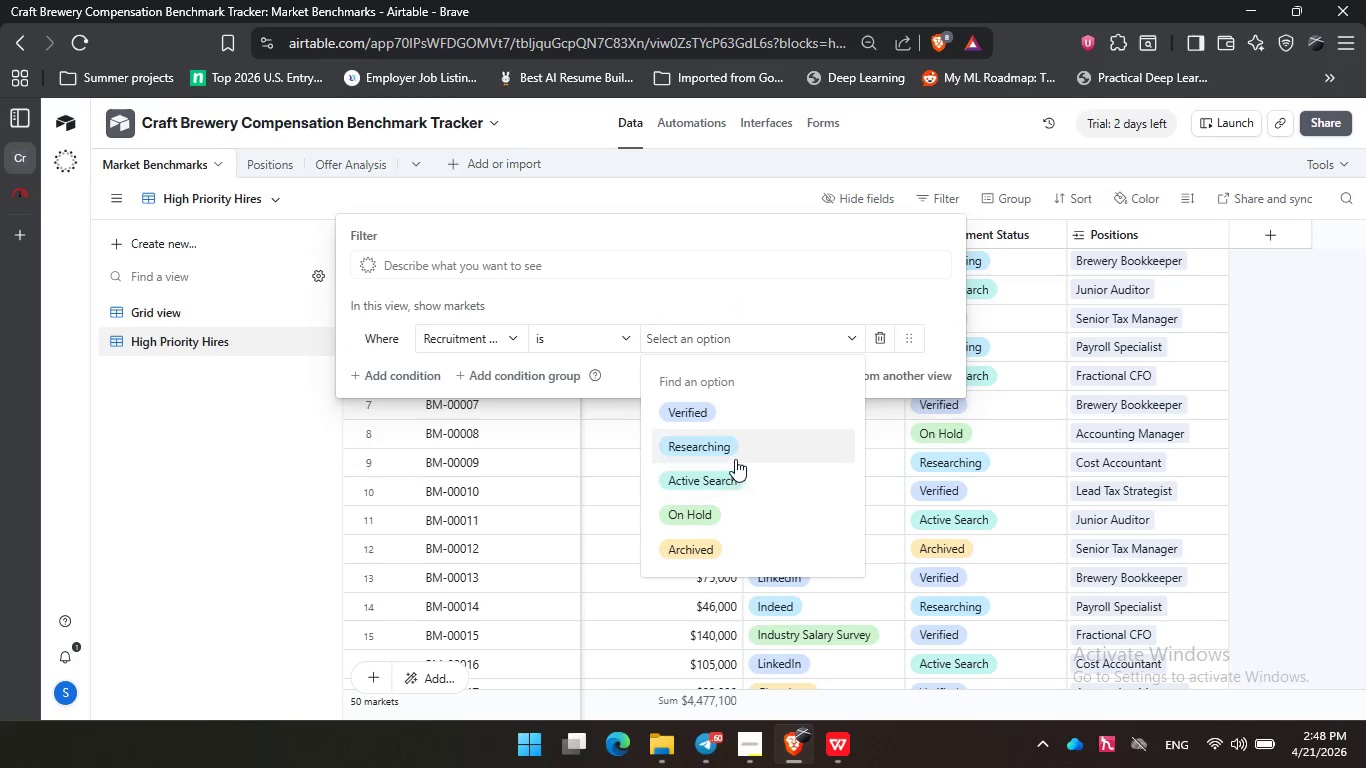 
left_click([740, 473])
 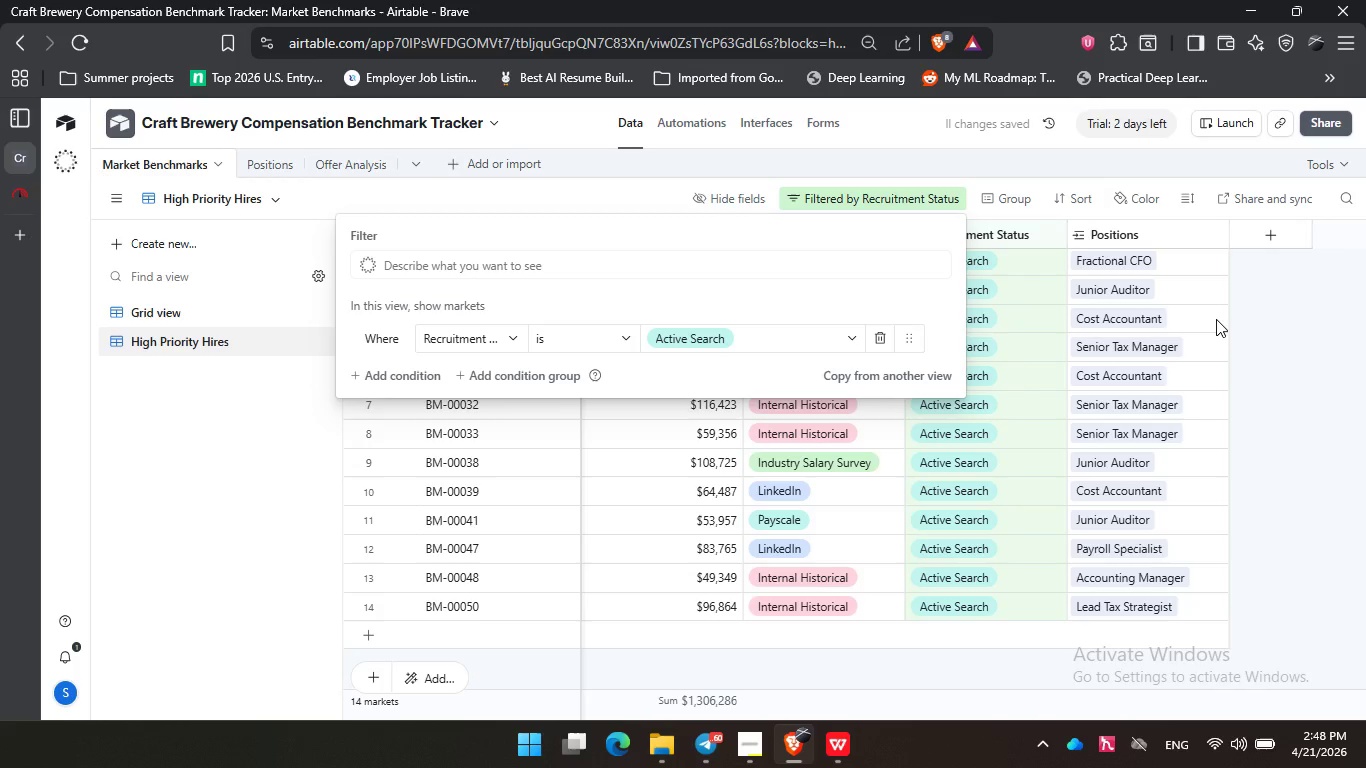 
left_click([1266, 312])
 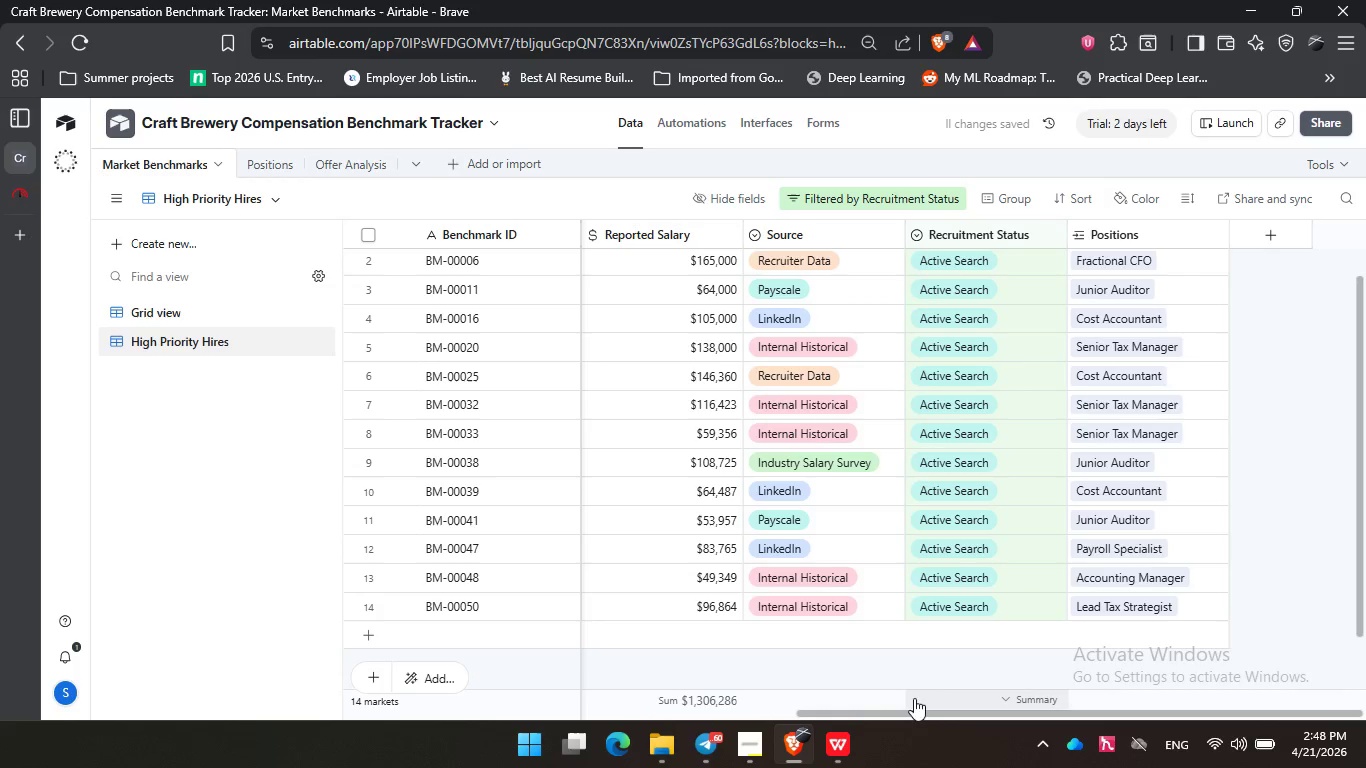 
left_click_drag(start_coordinate=[940, 713], to_coordinate=[423, 675])
 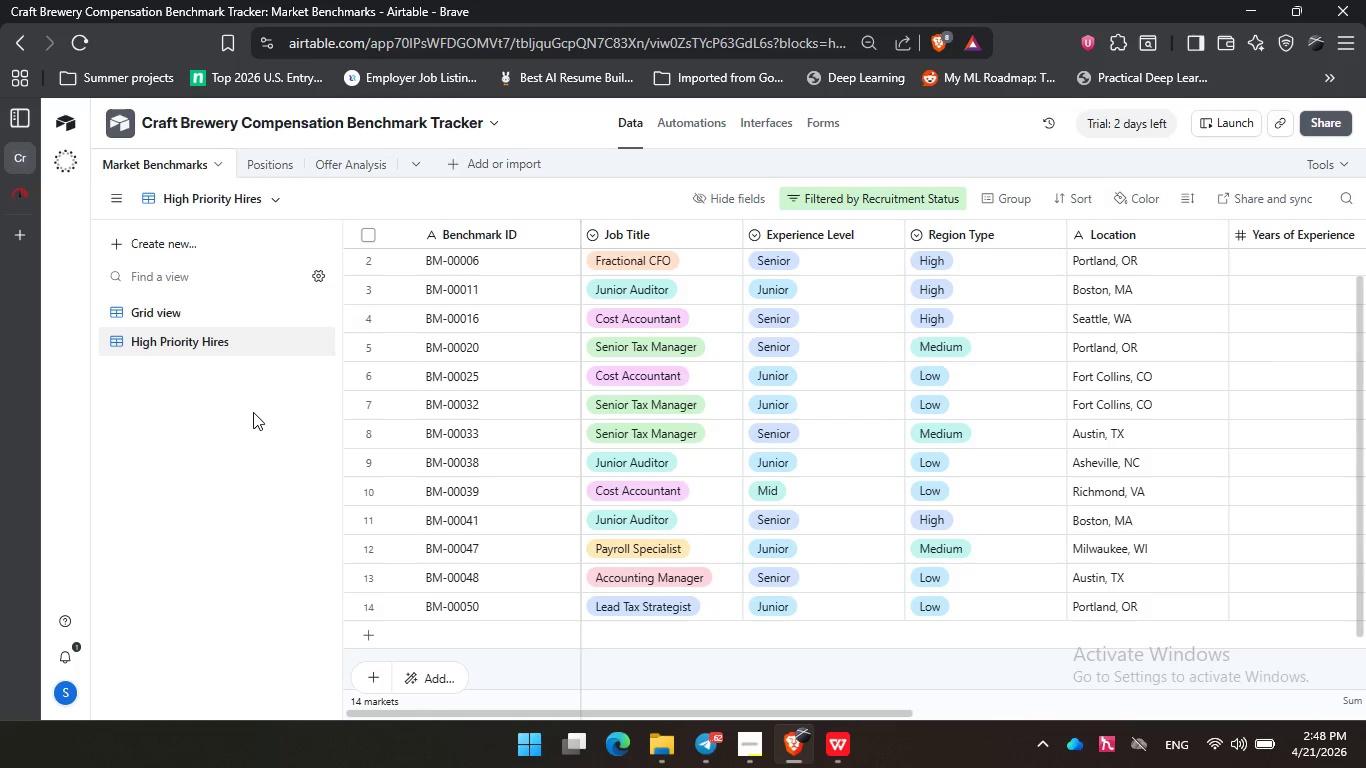 
wait(50.38)
 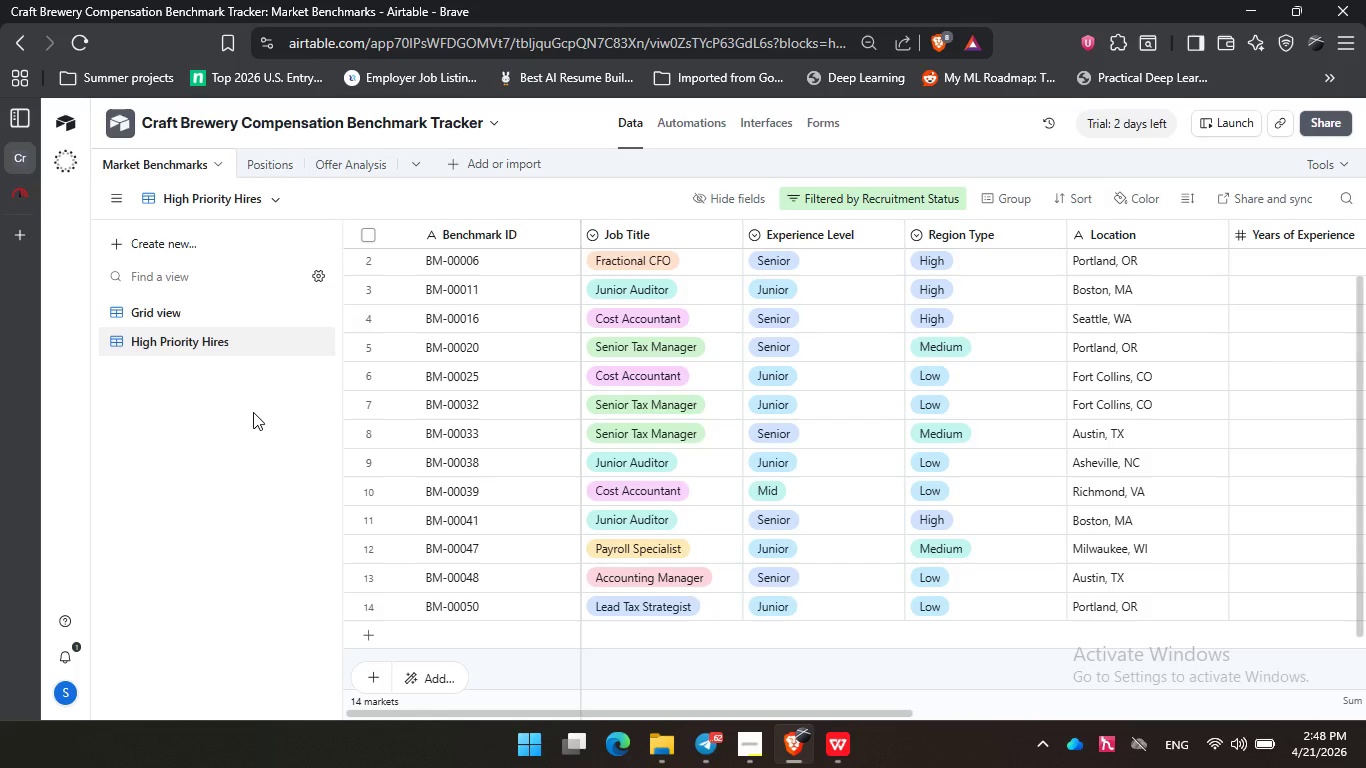 
left_click([743, 756])